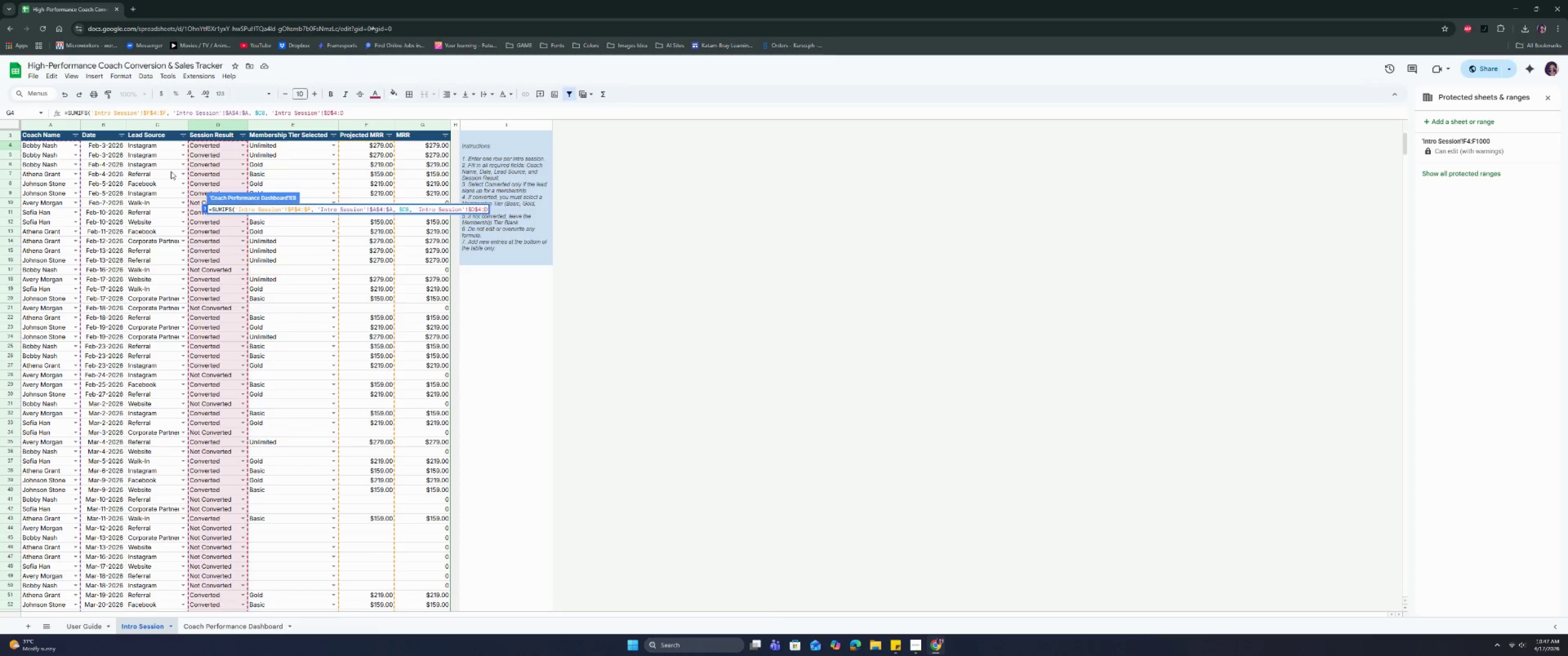 
key(Shift+ShiftRight)
 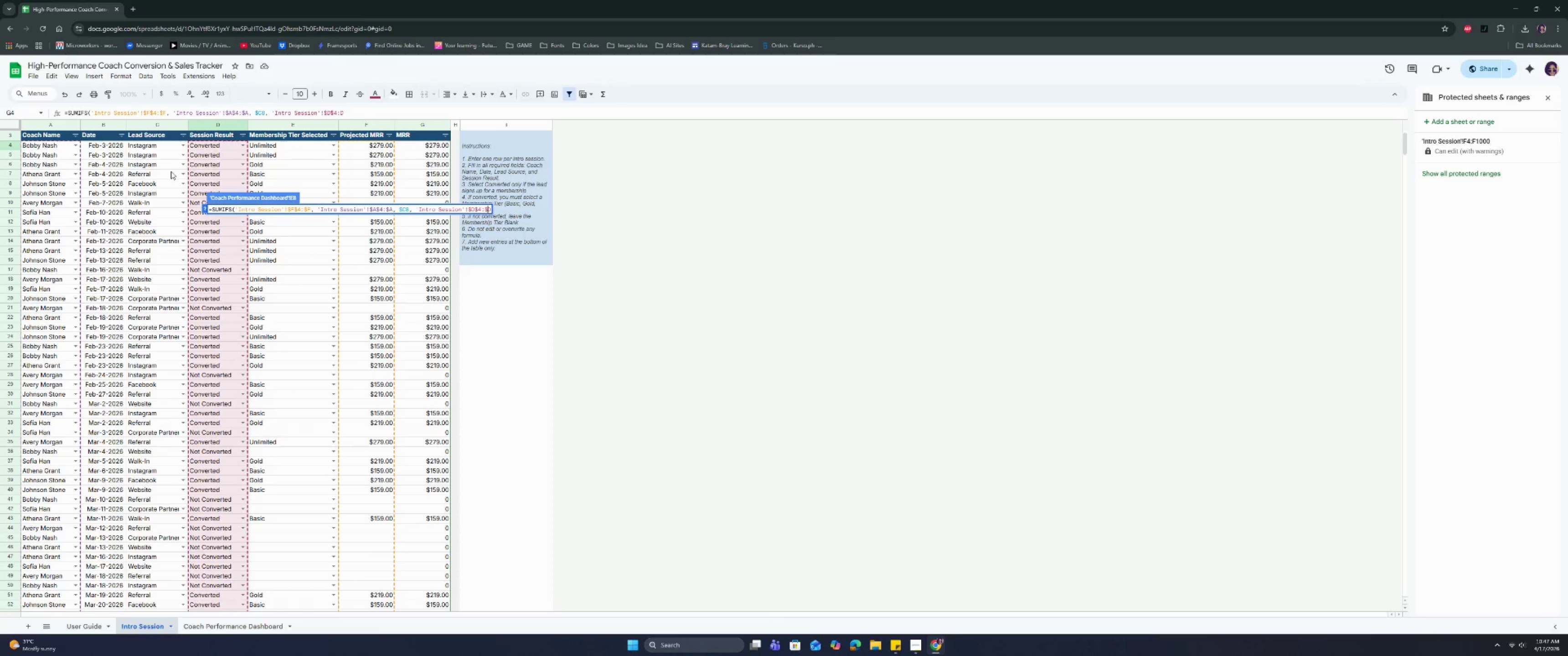 
key(Shift+4)
 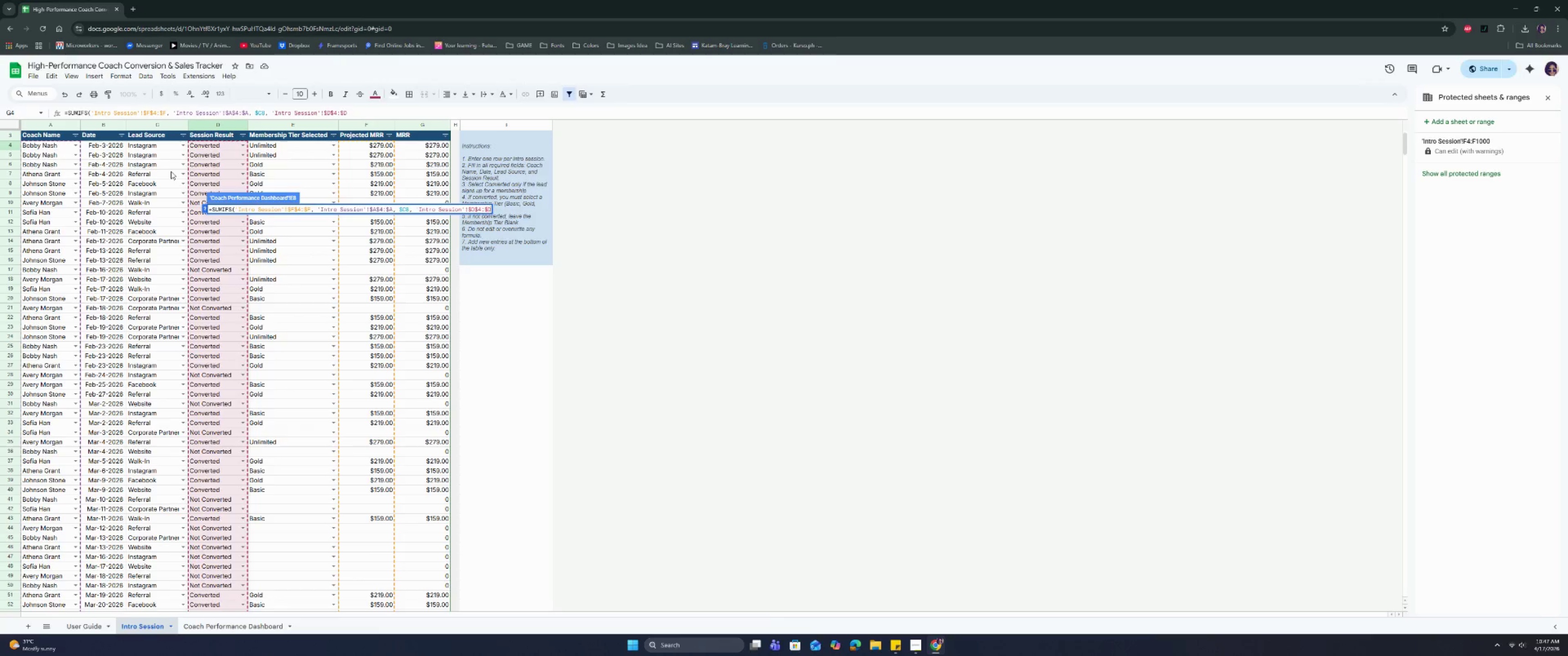 
key(ArrowRight)
 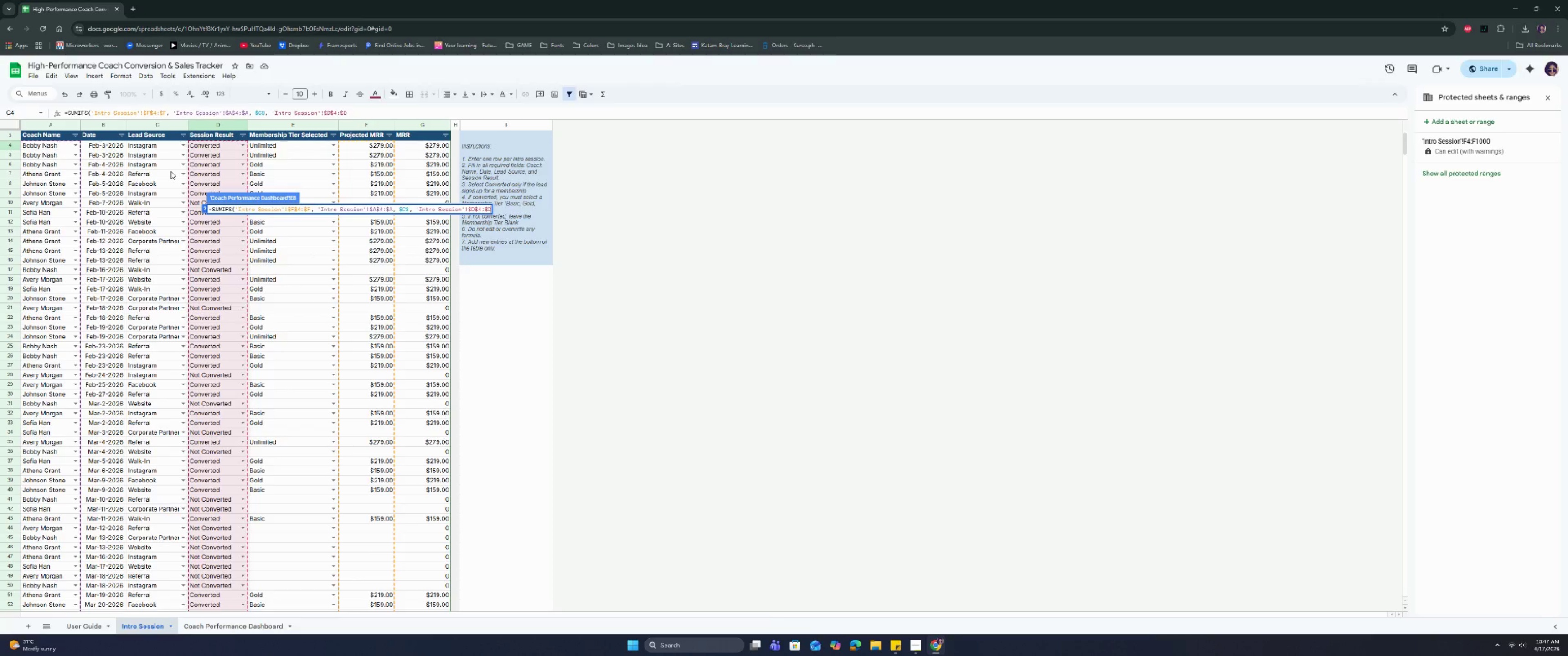 
type(, "cO)
key(Backspace)
key(Backspace)
type(Convge)
key(Backspace)
key(Backspace)
type(erted"))
 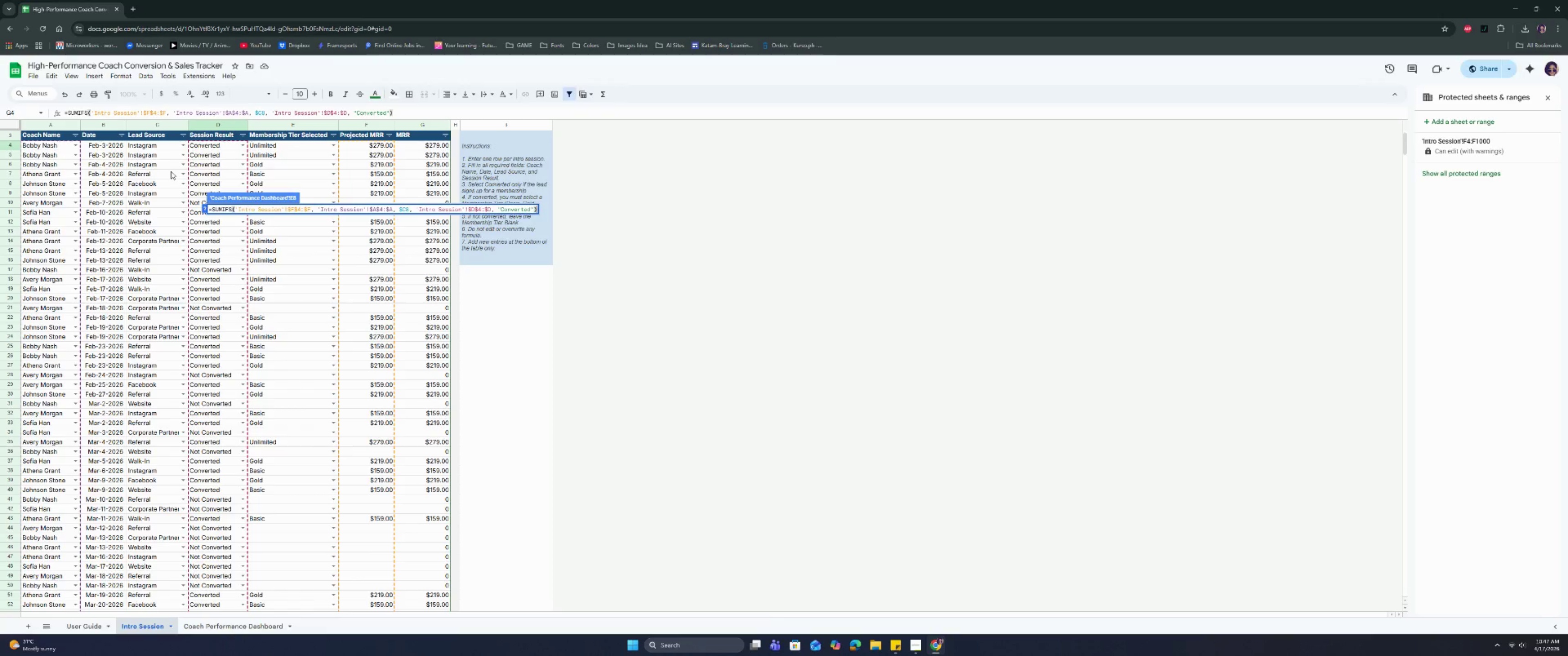 
key(Enter)
 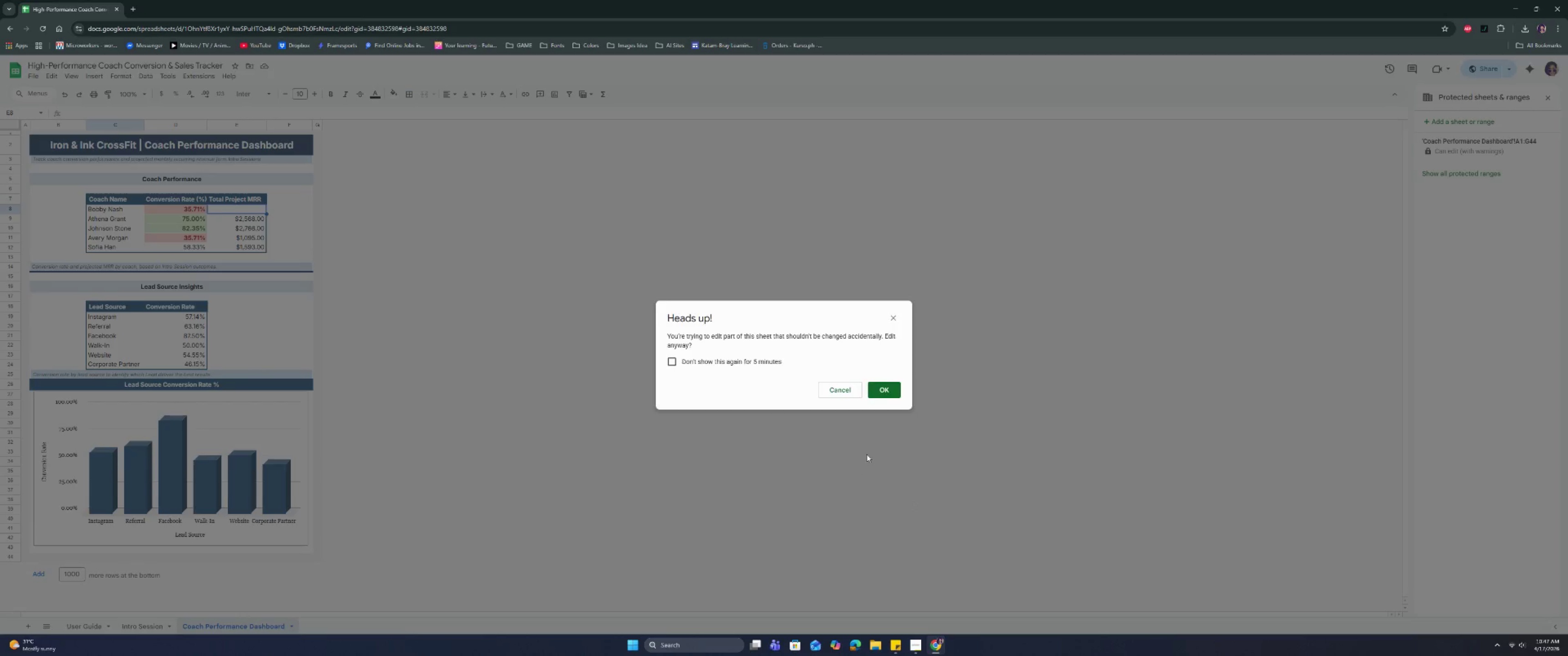 
left_click([885, 391])
 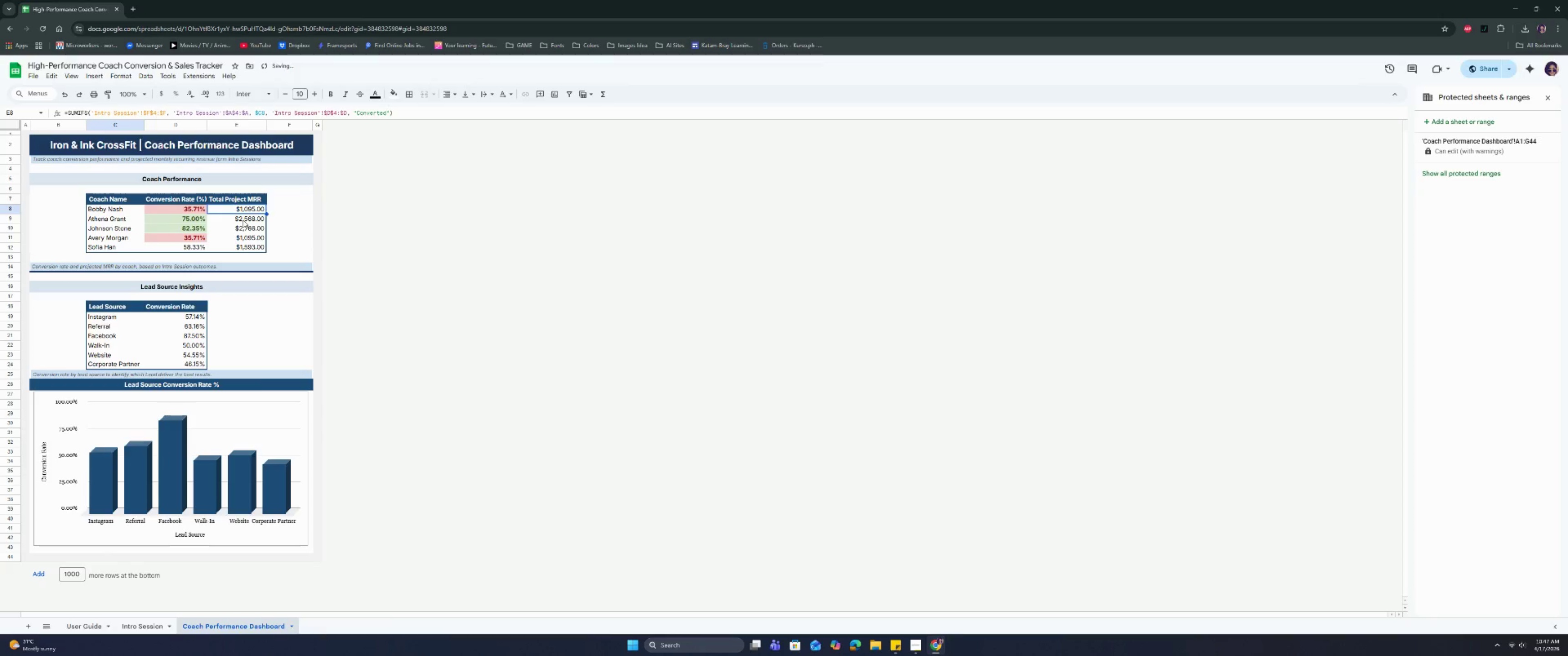 
double_click([244, 211])
 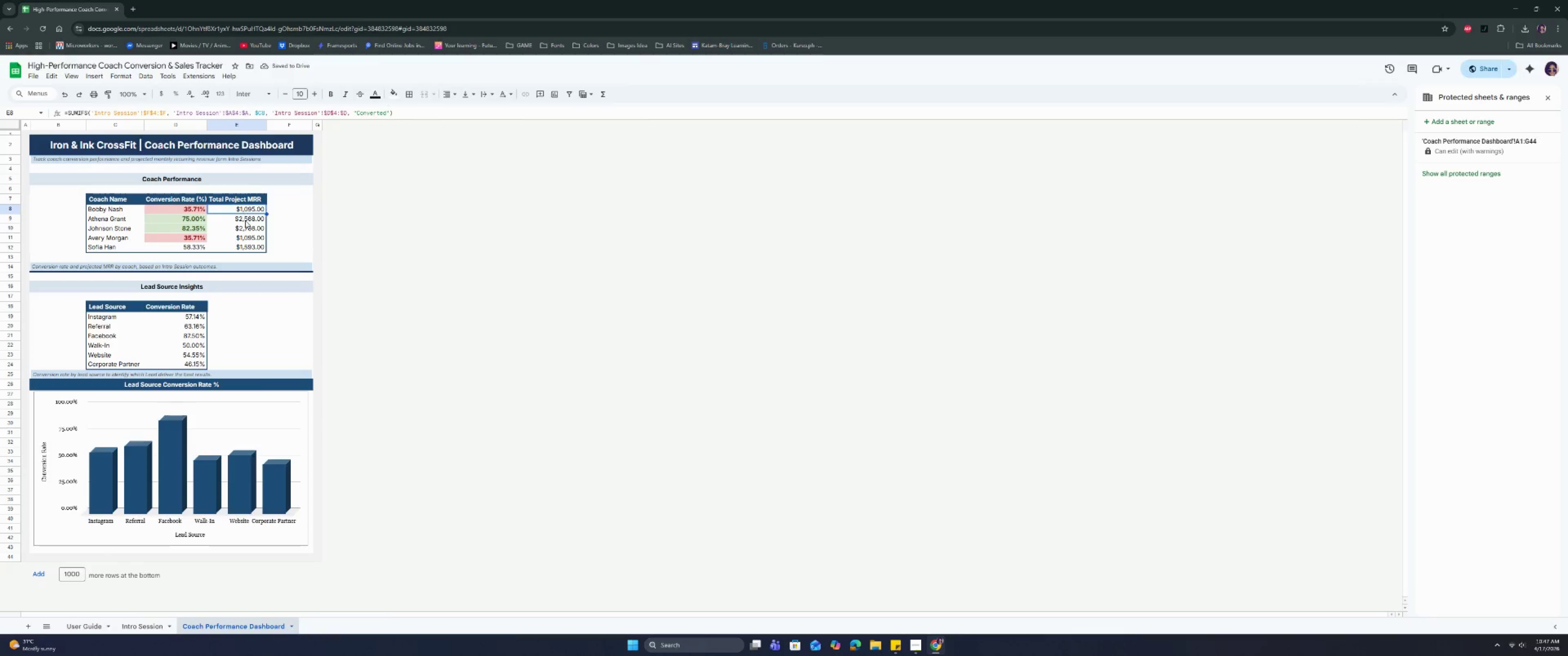 
triple_click([245, 221])
 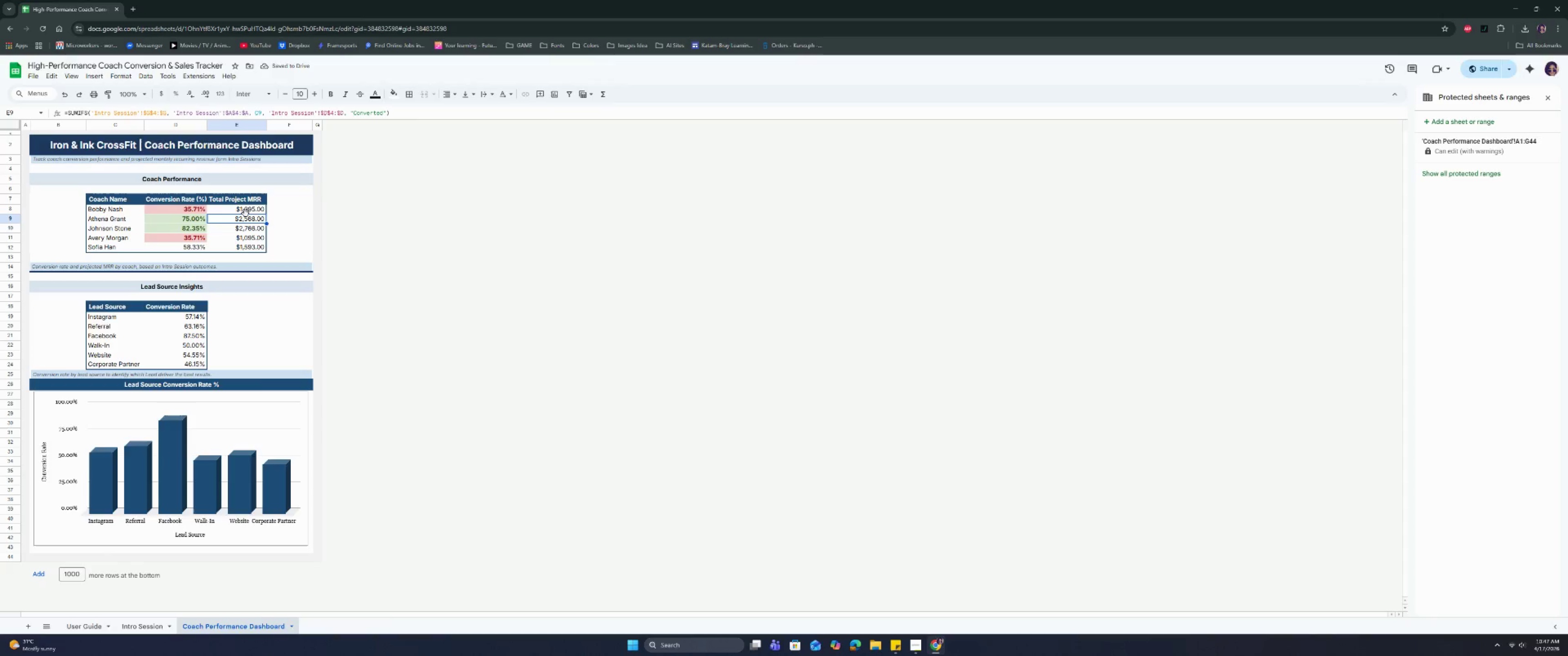 
triple_click([246, 208])
 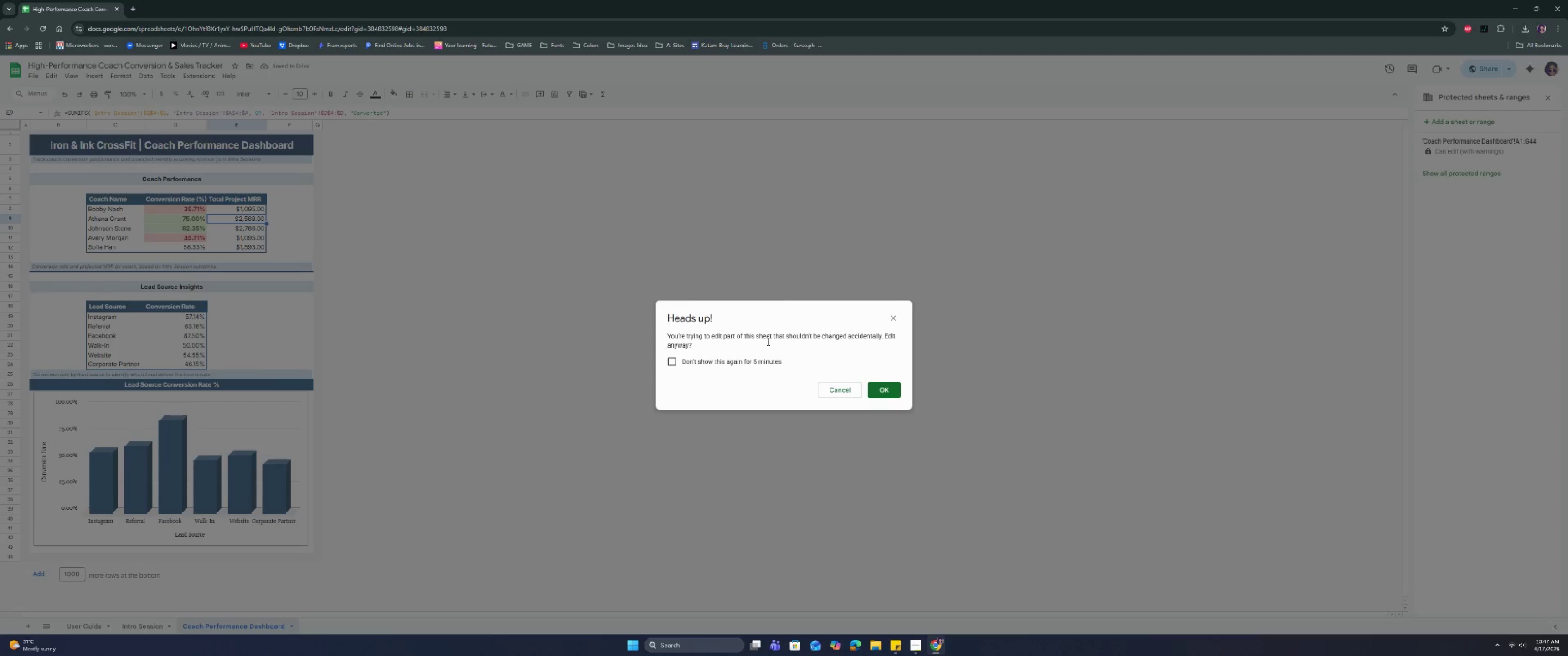 
left_click([892, 388])
 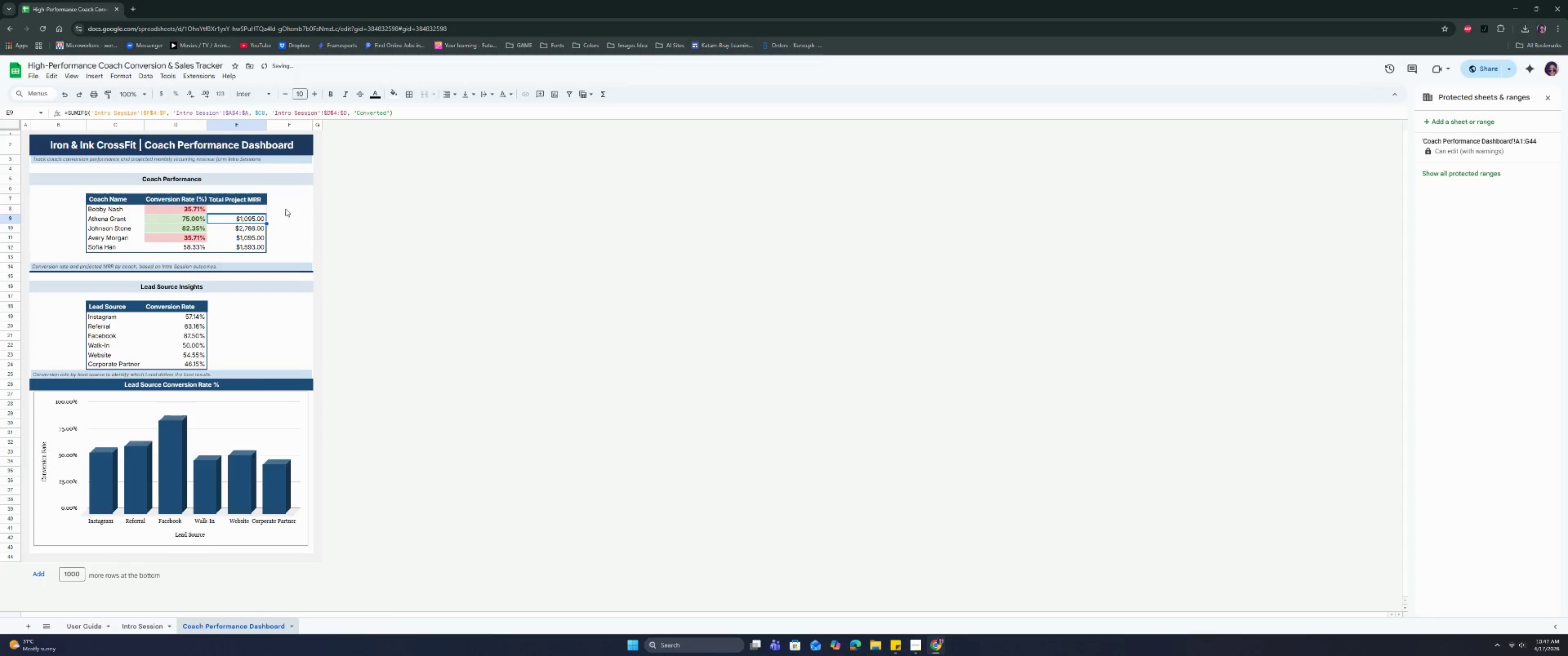 
left_click([253, 210])
 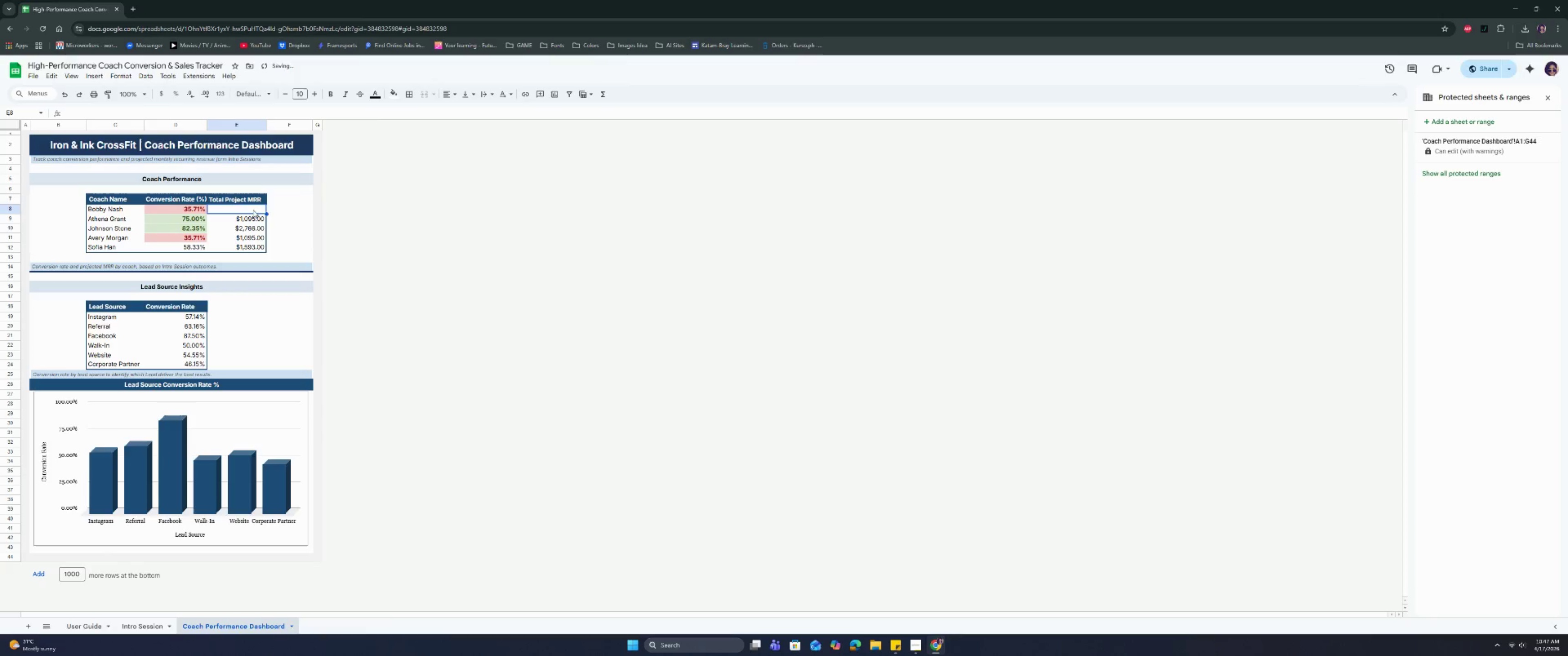 
key(Control+ControlLeft)
 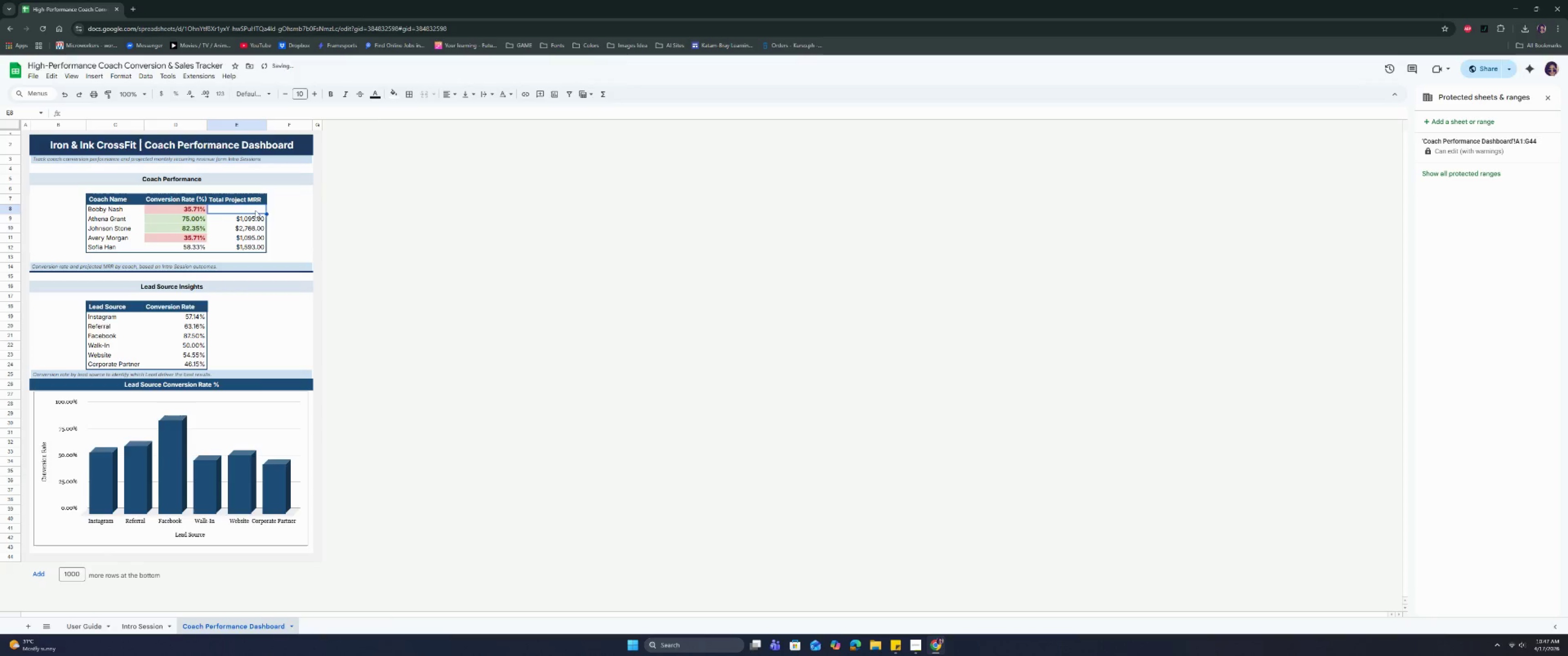 
key(Control+Z)
 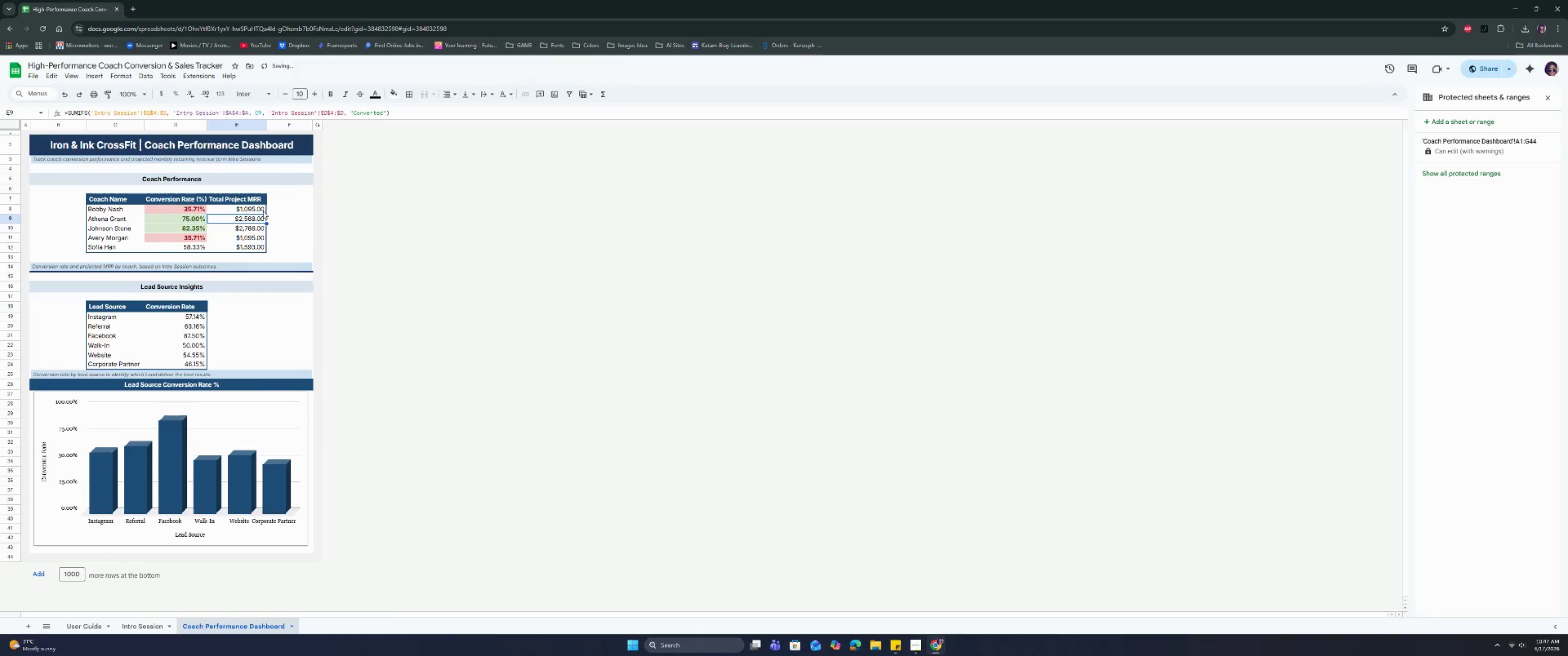 
left_click([263, 208])
 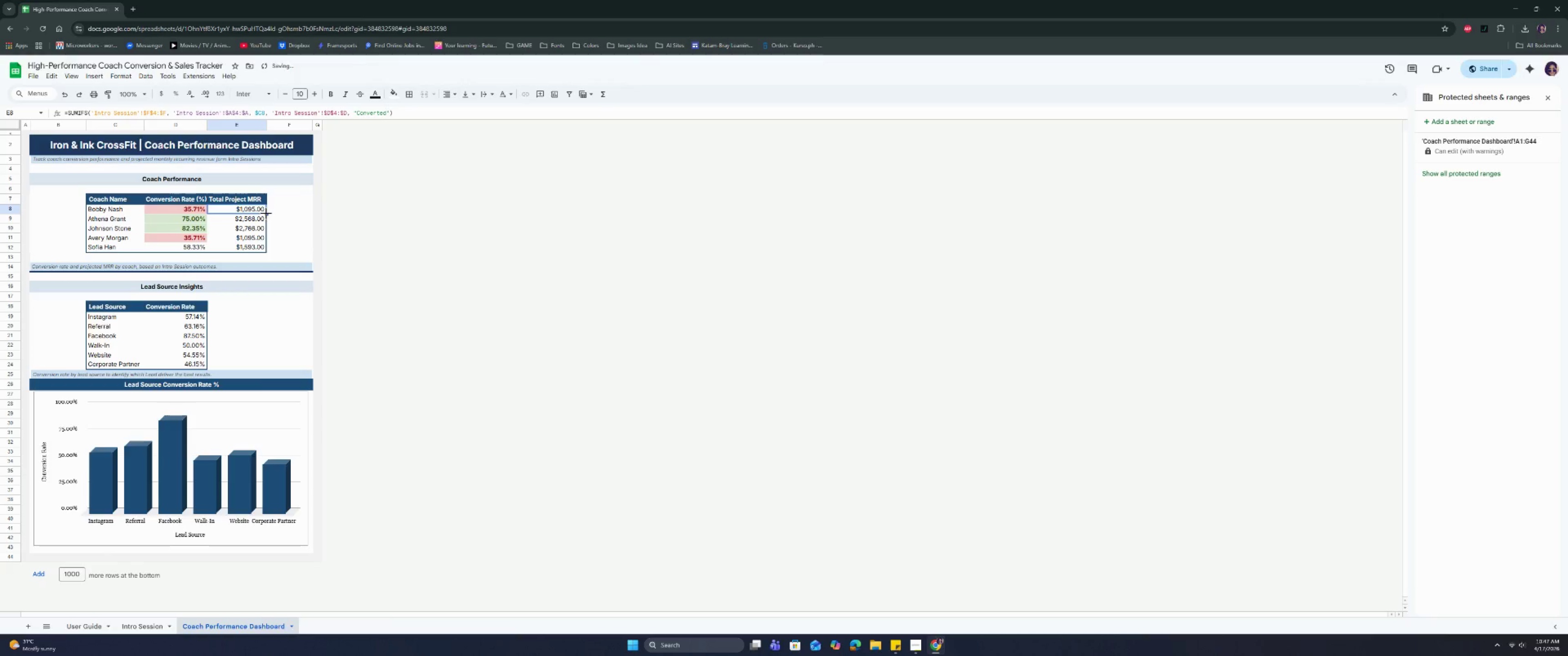 
left_click_drag(start_coordinate=[266, 213], to_coordinate=[266, 245])
 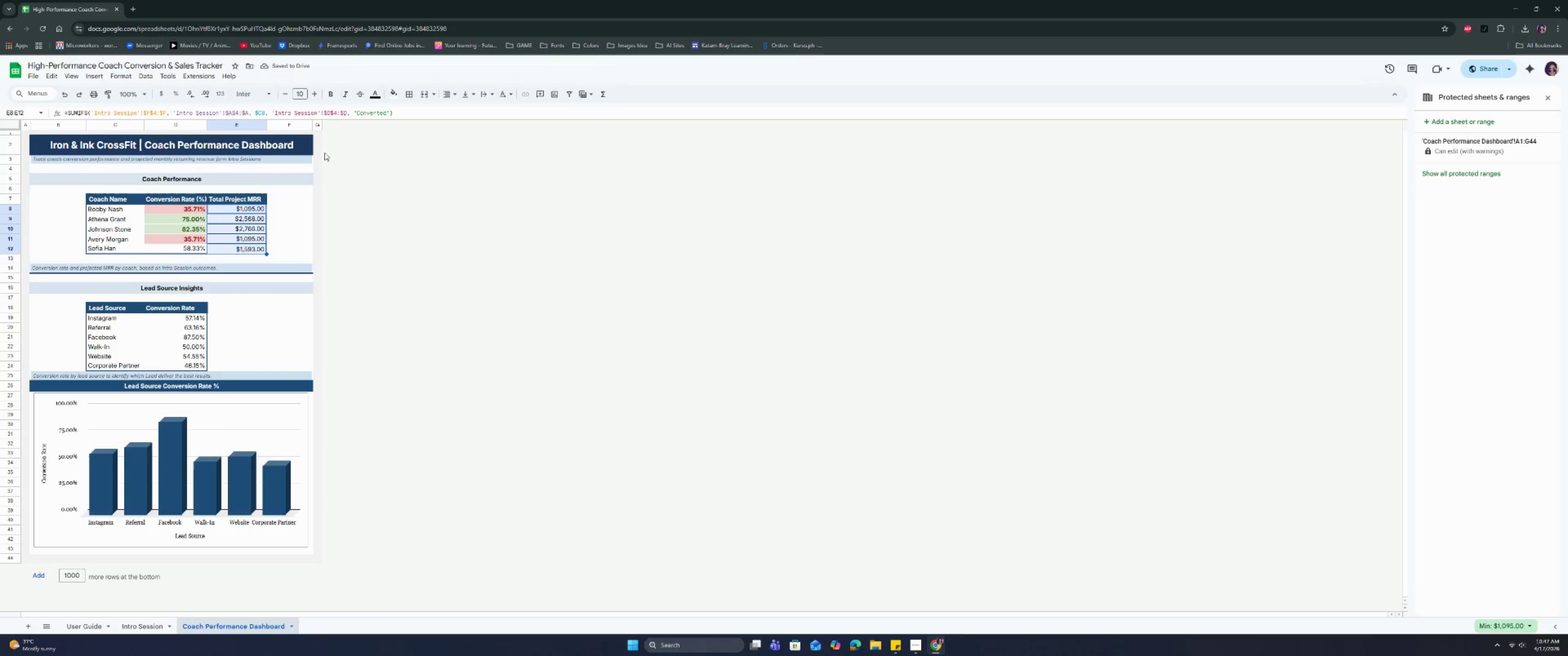 
left_click([403, 94])
 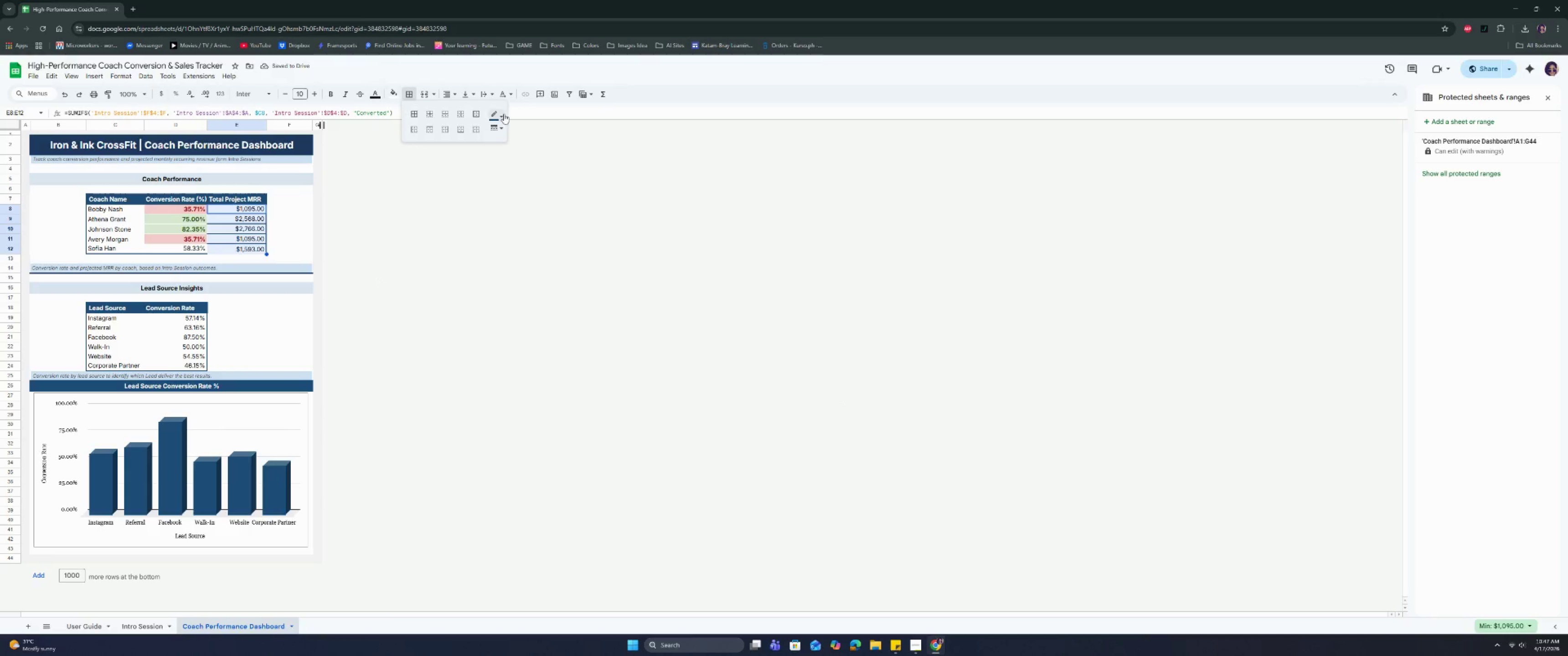 
double_click([497, 115])
 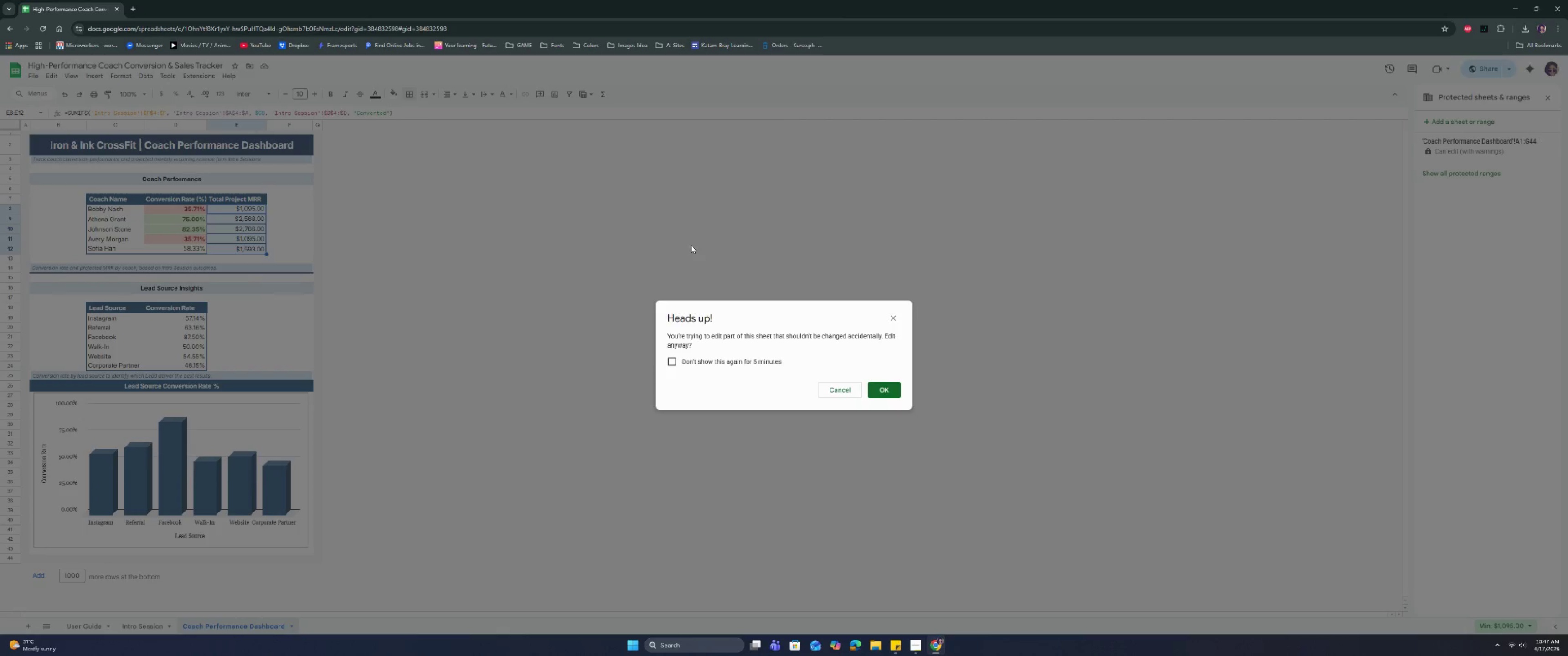 
left_click([894, 393])
 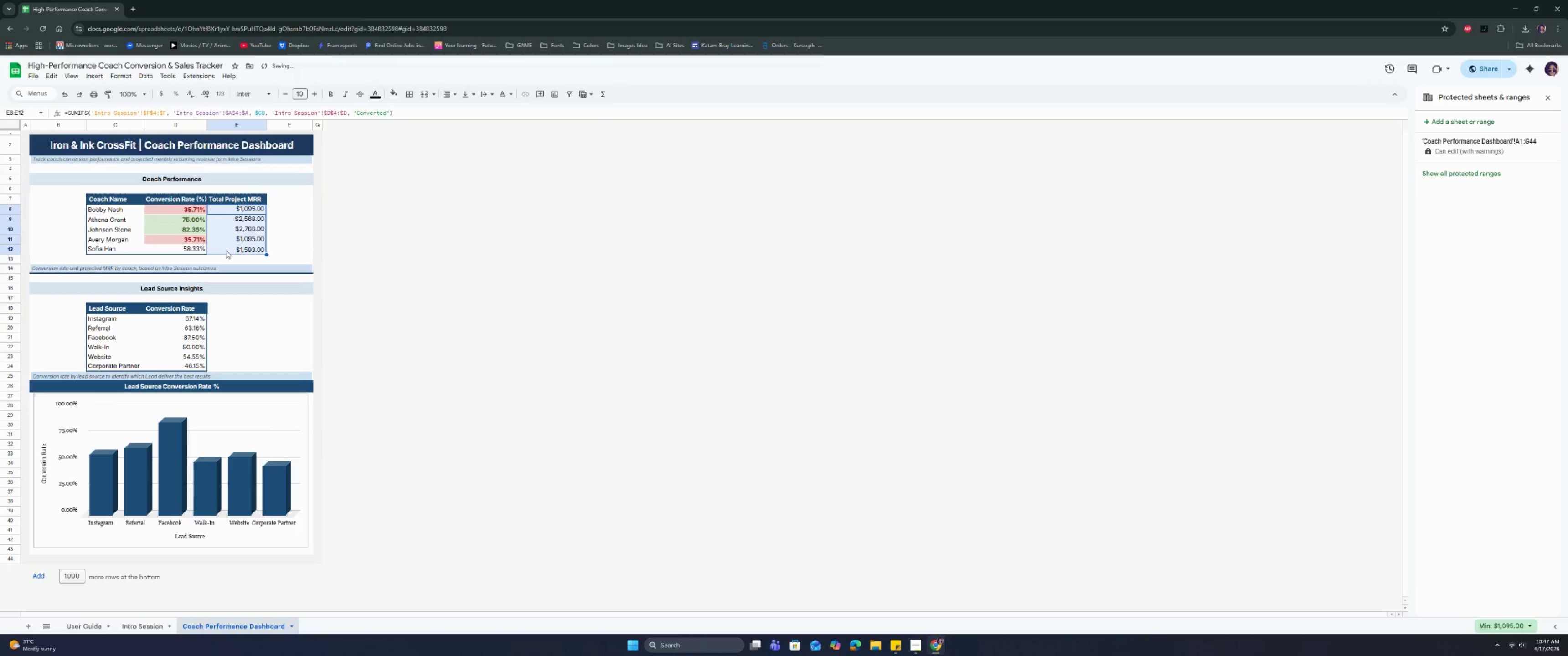 
left_click([226, 246])
 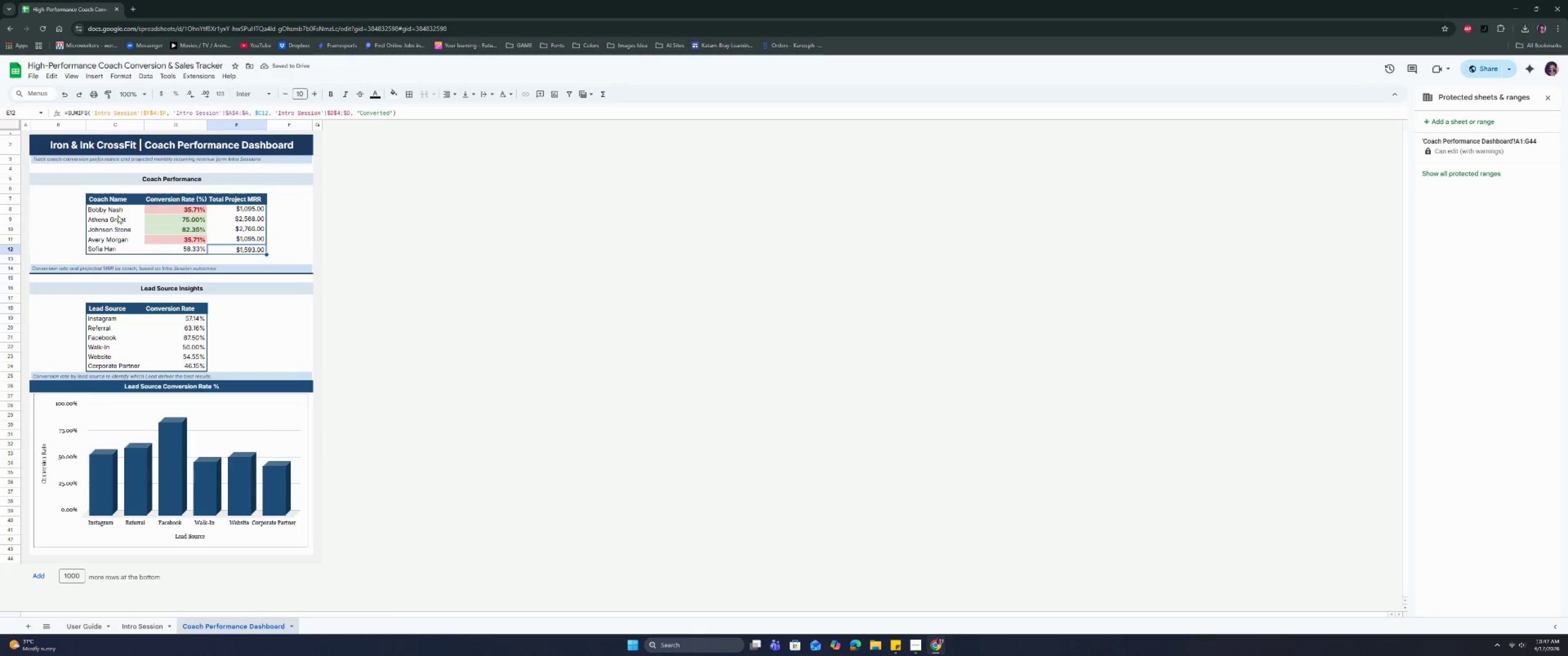 
left_click_drag(start_coordinate=[114, 210], to_coordinate=[242, 250])
 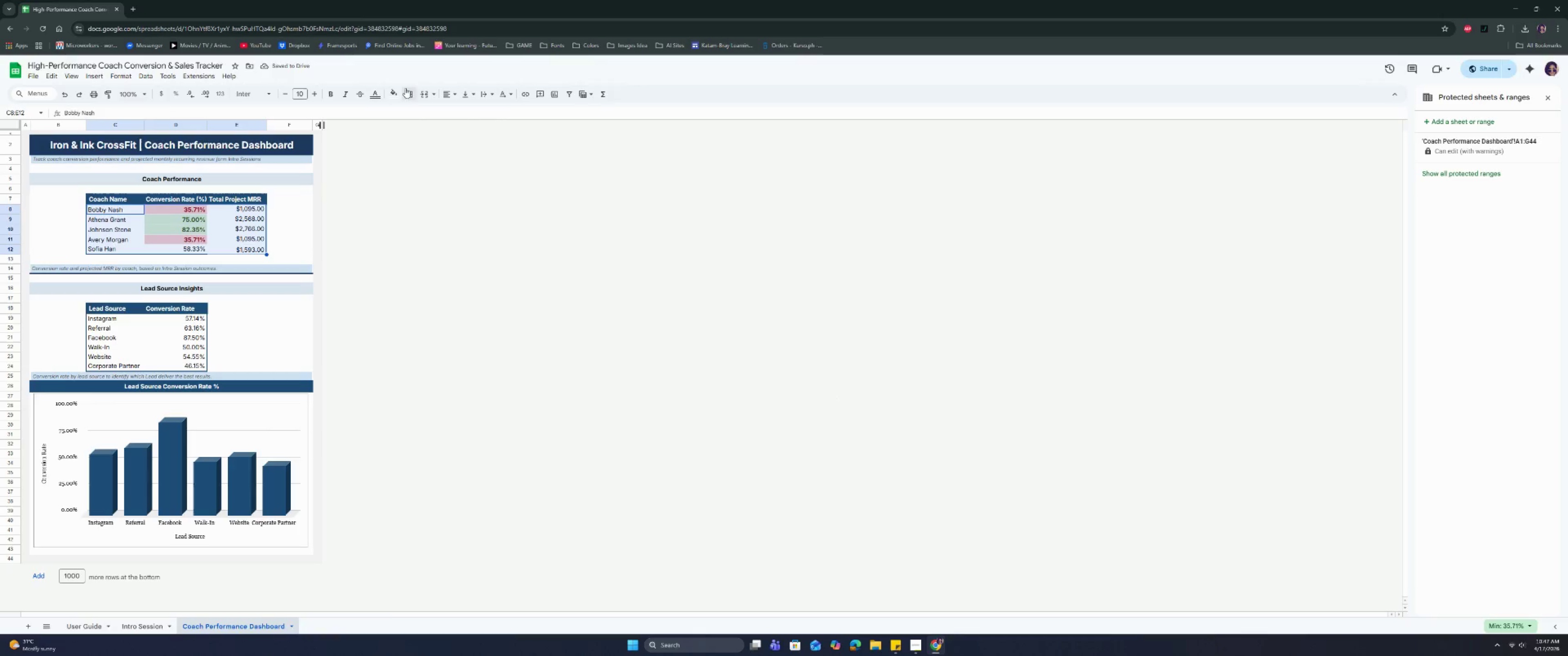 
left_click([409, 97])
 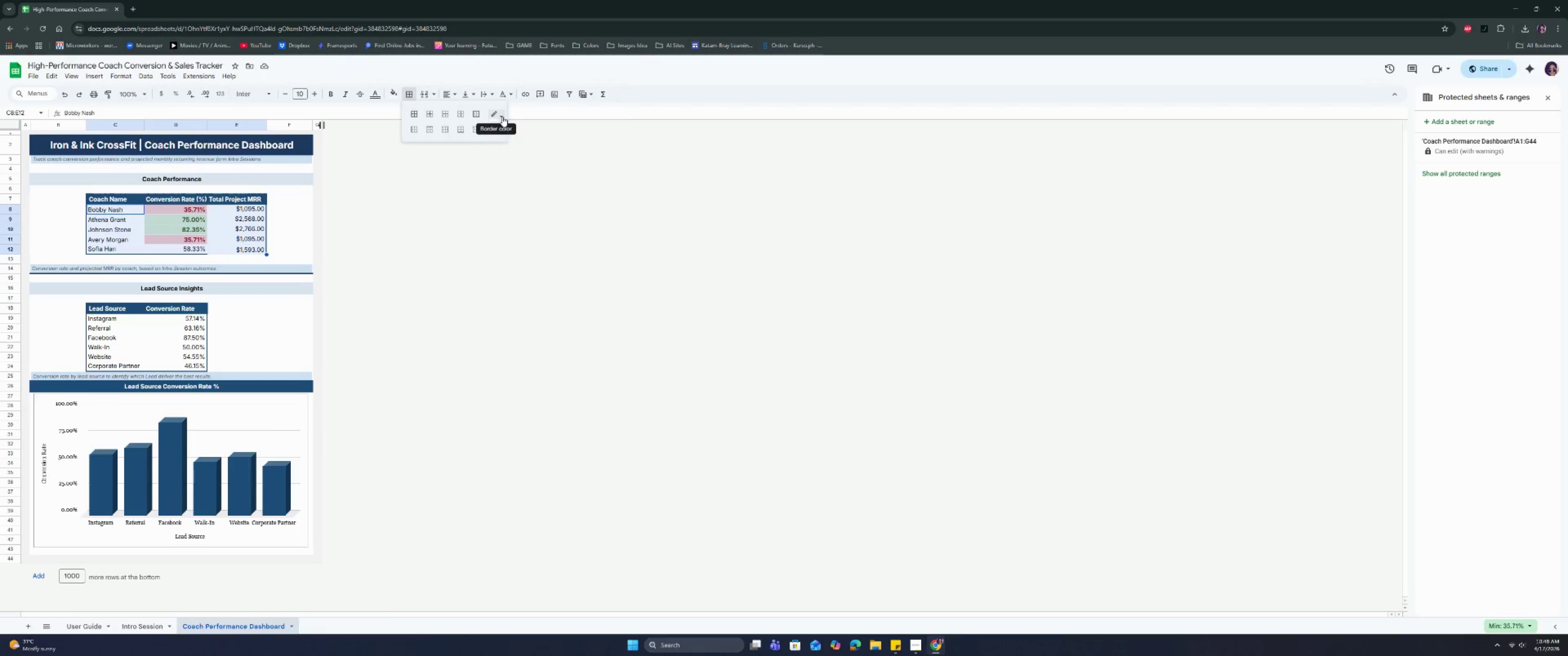 
left_click([502, 117])
 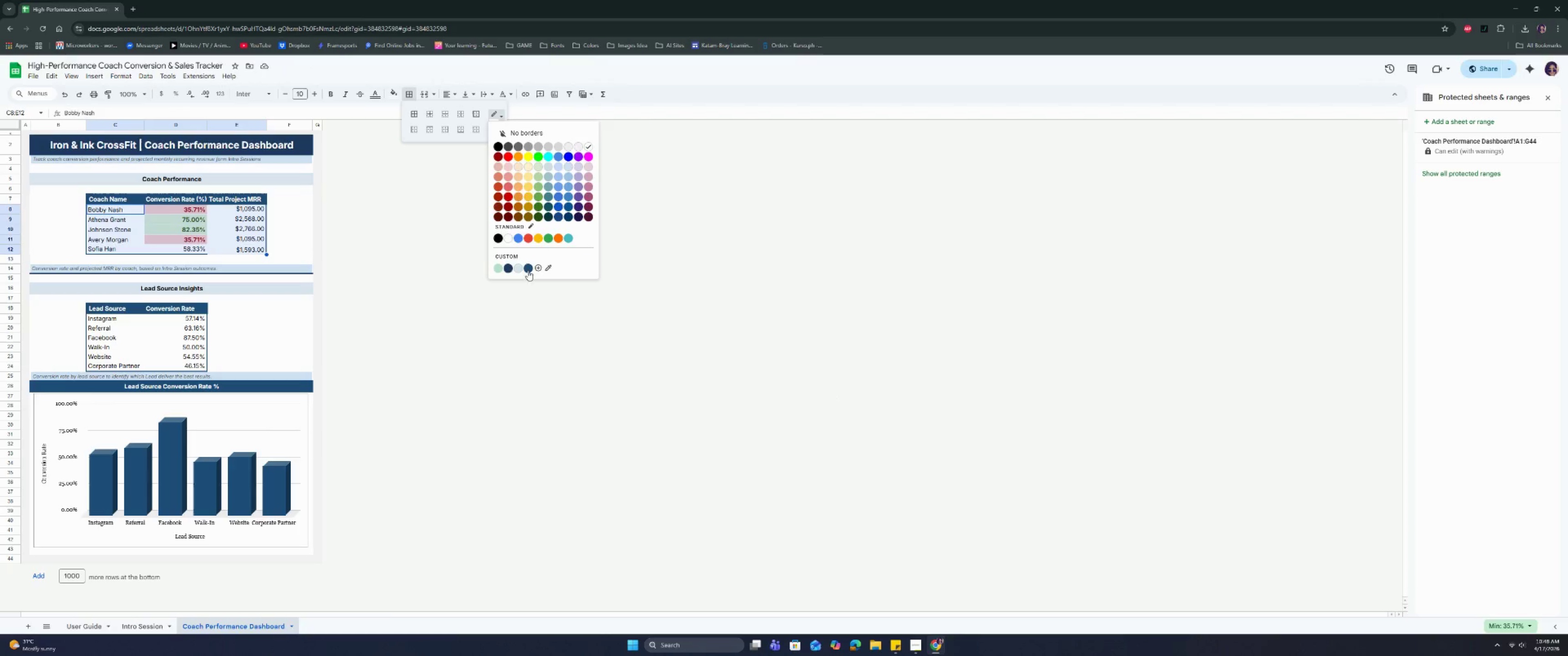 
left_click([529, 269])
 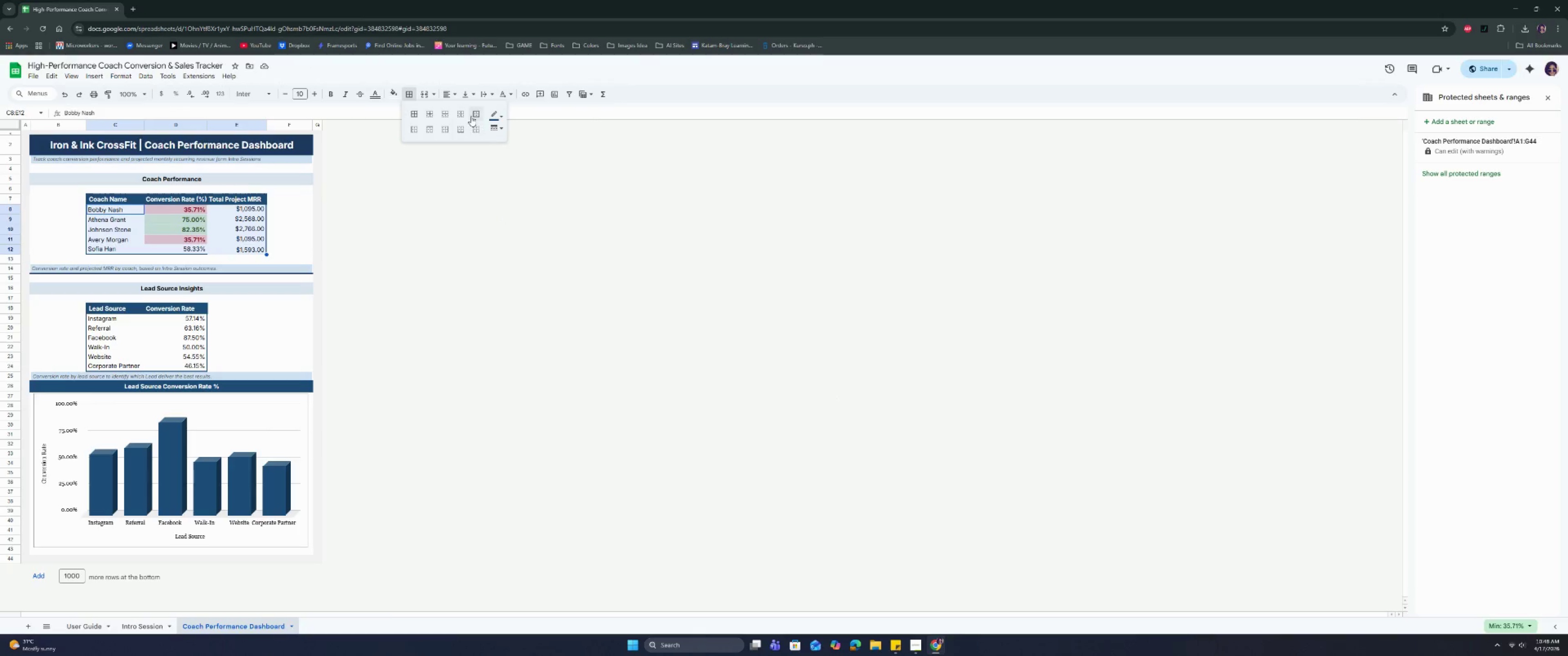 
left_click([471, 115])
 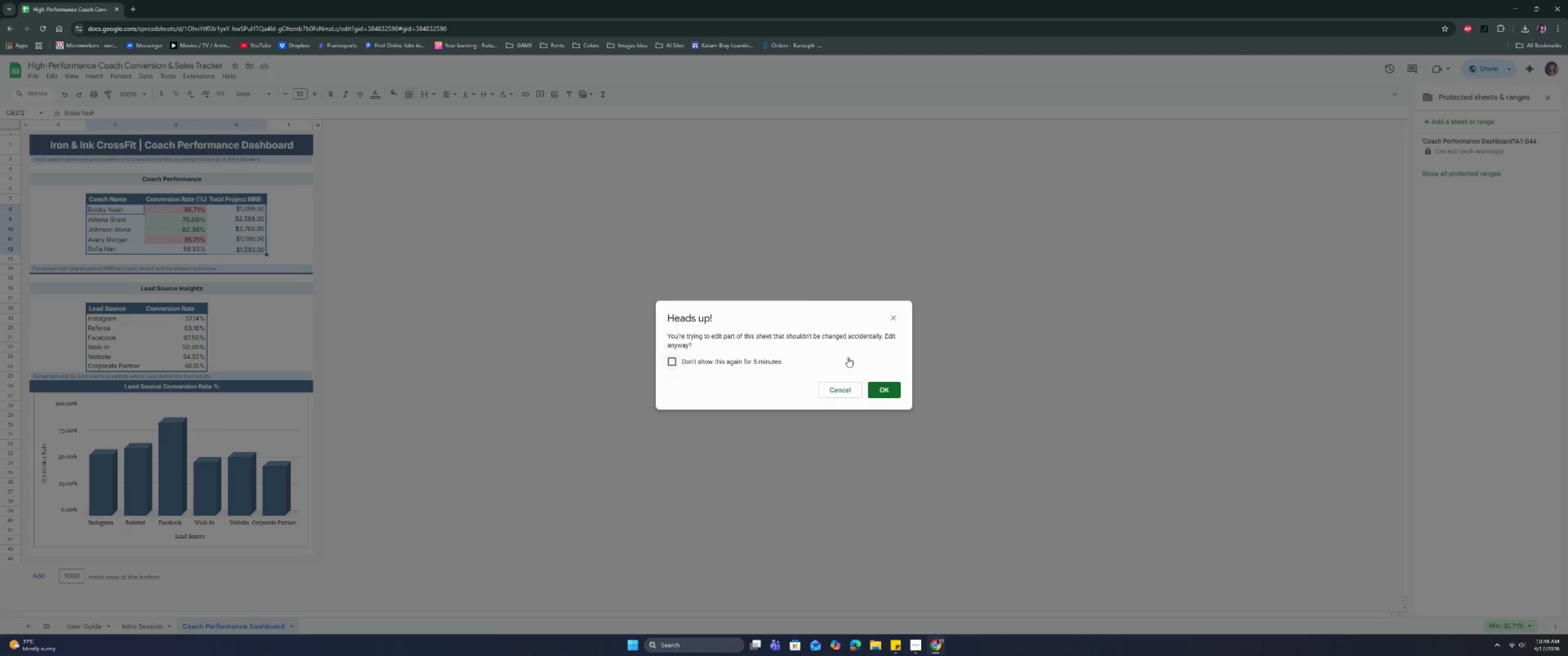 
left_click([879, 384])
 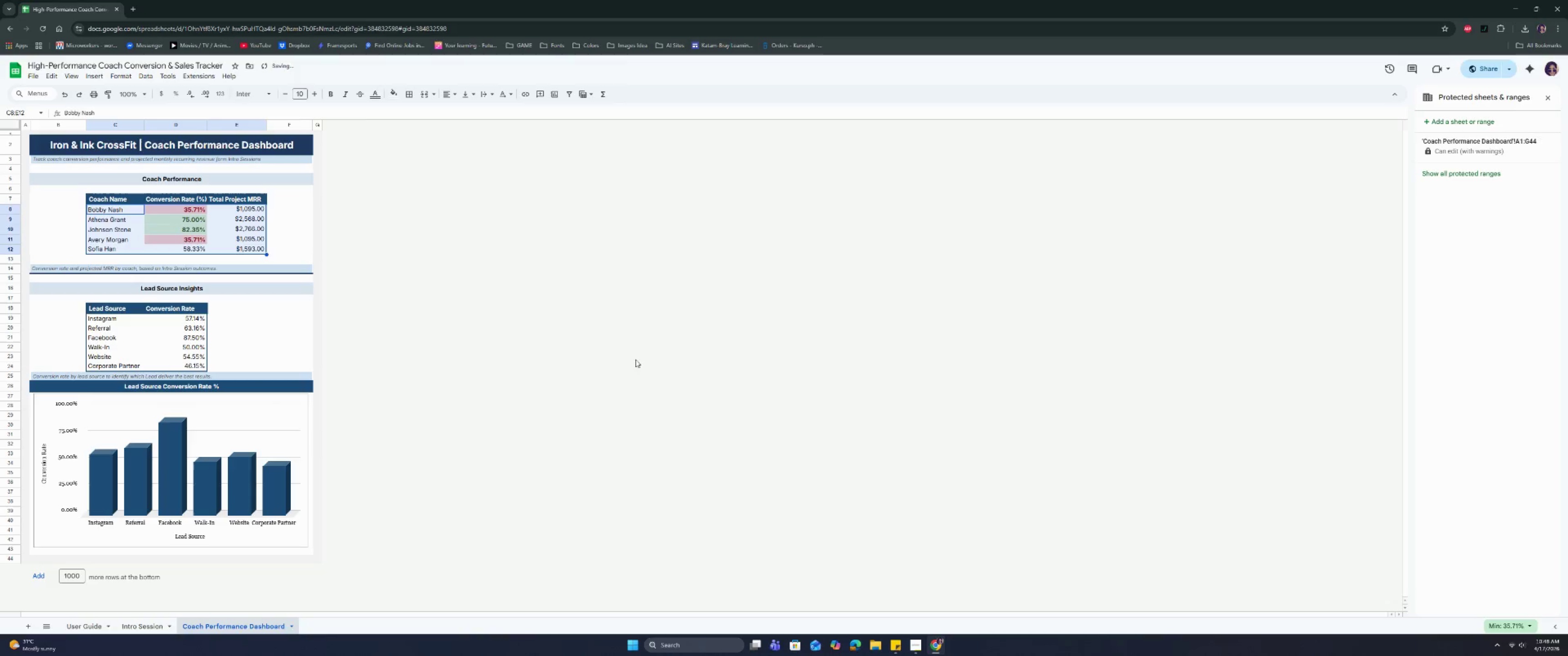 
left_click([446, 332])
 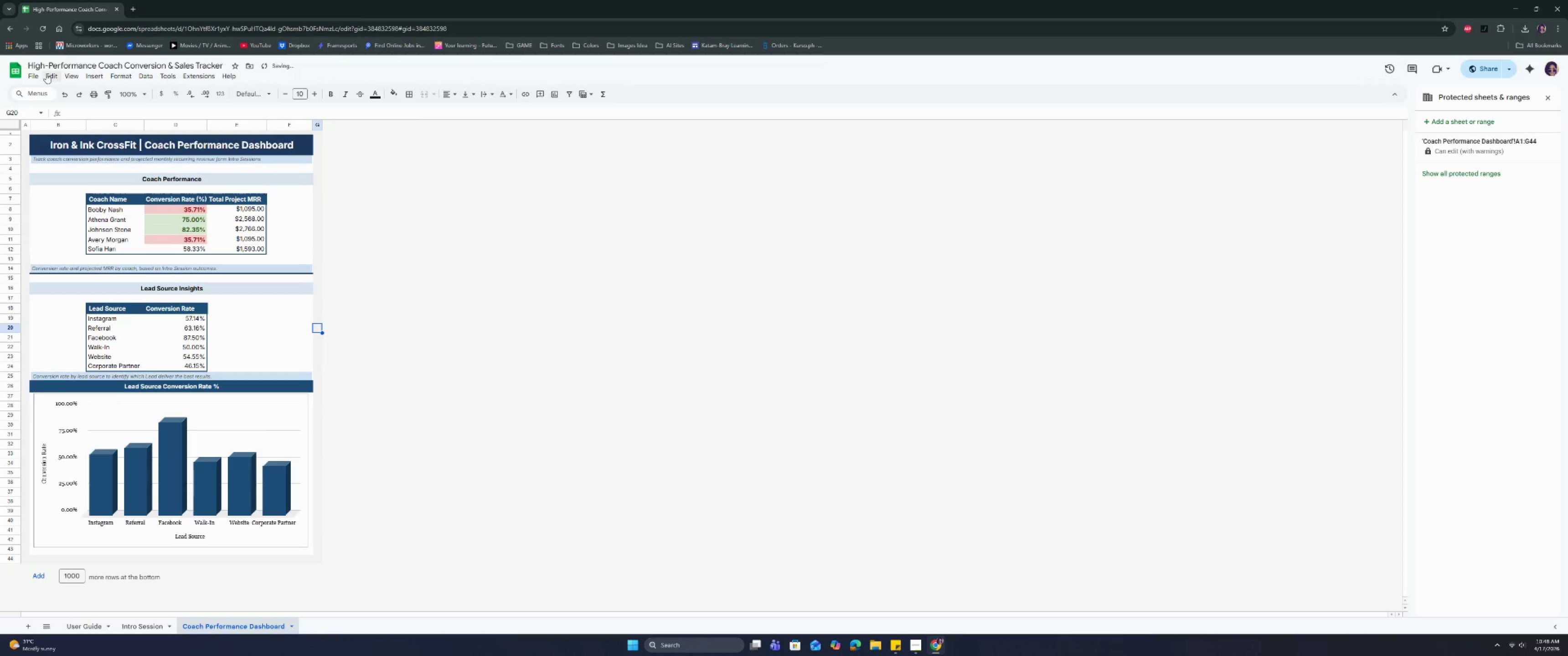 
left_click([37, 71])
 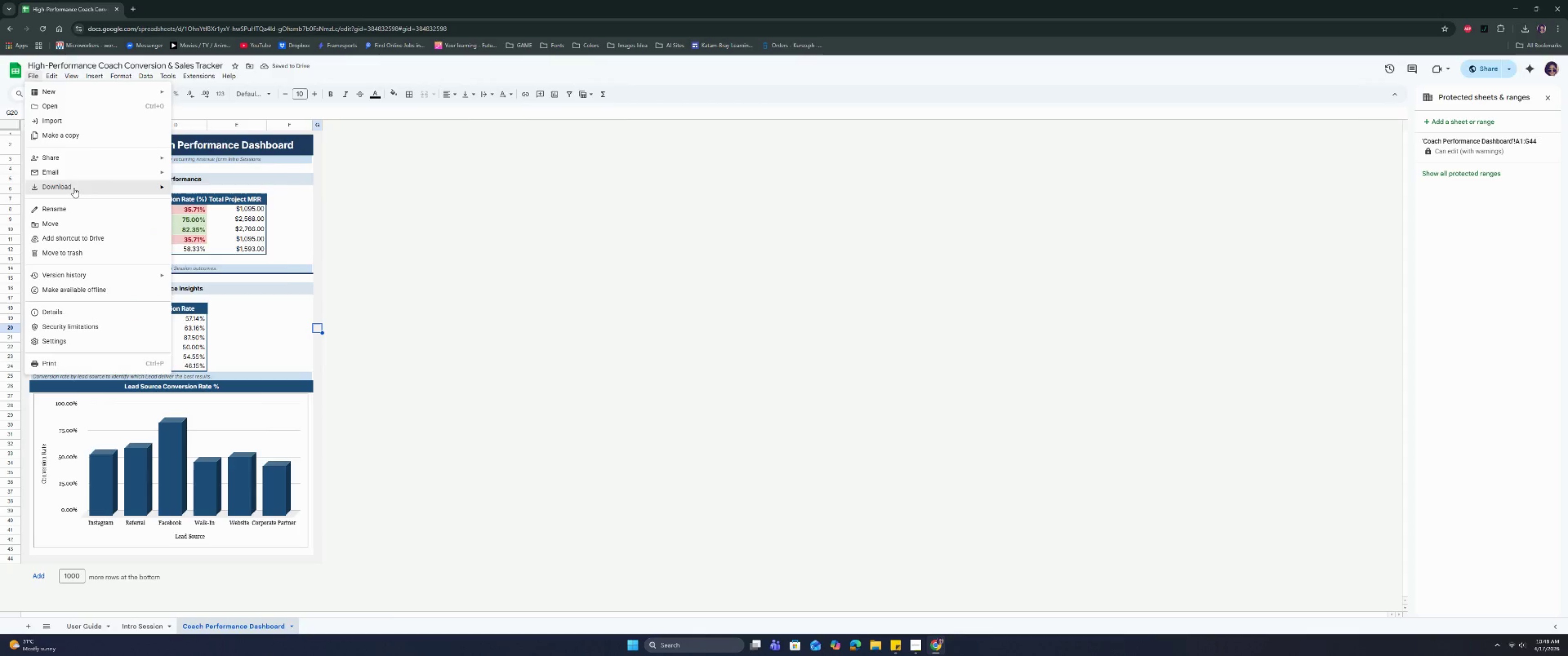 
left_click([196, 190])
 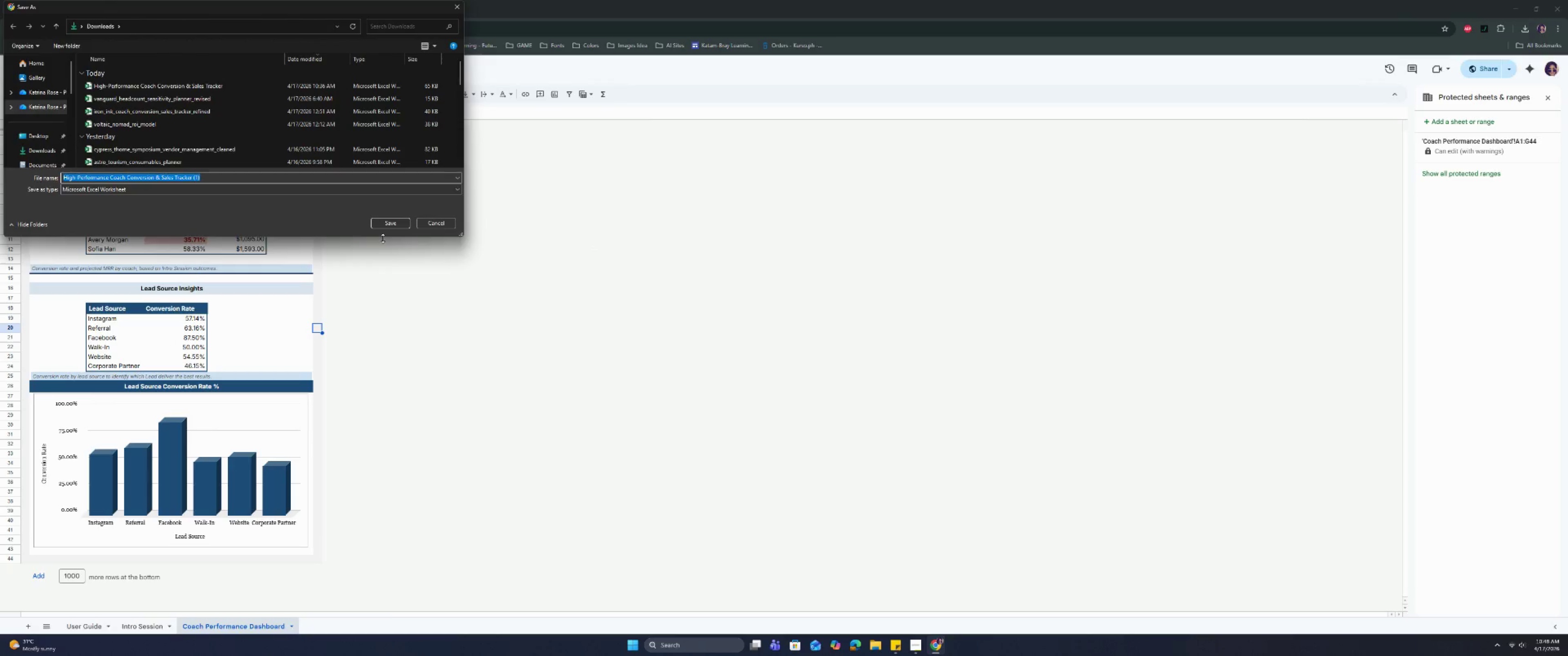 
left_click([235, 84])
 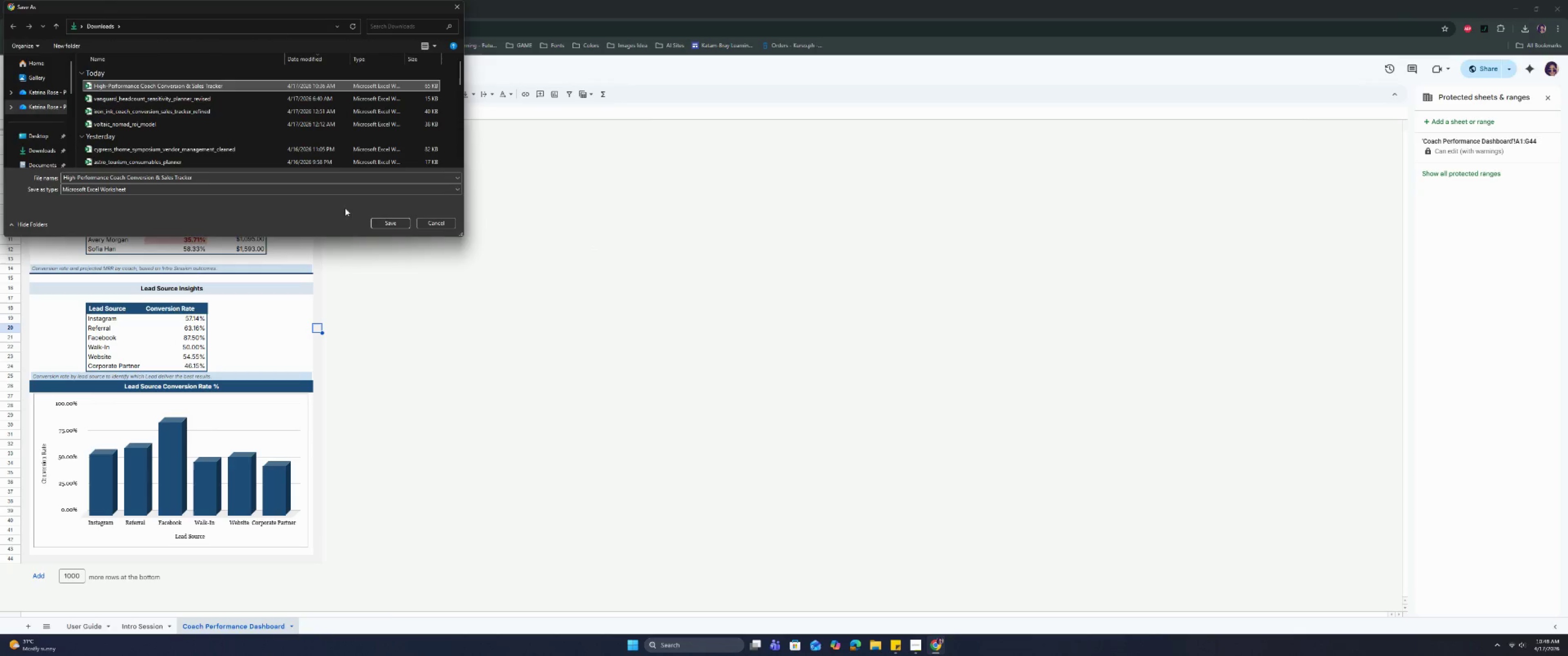 
left_click([382, 219])
 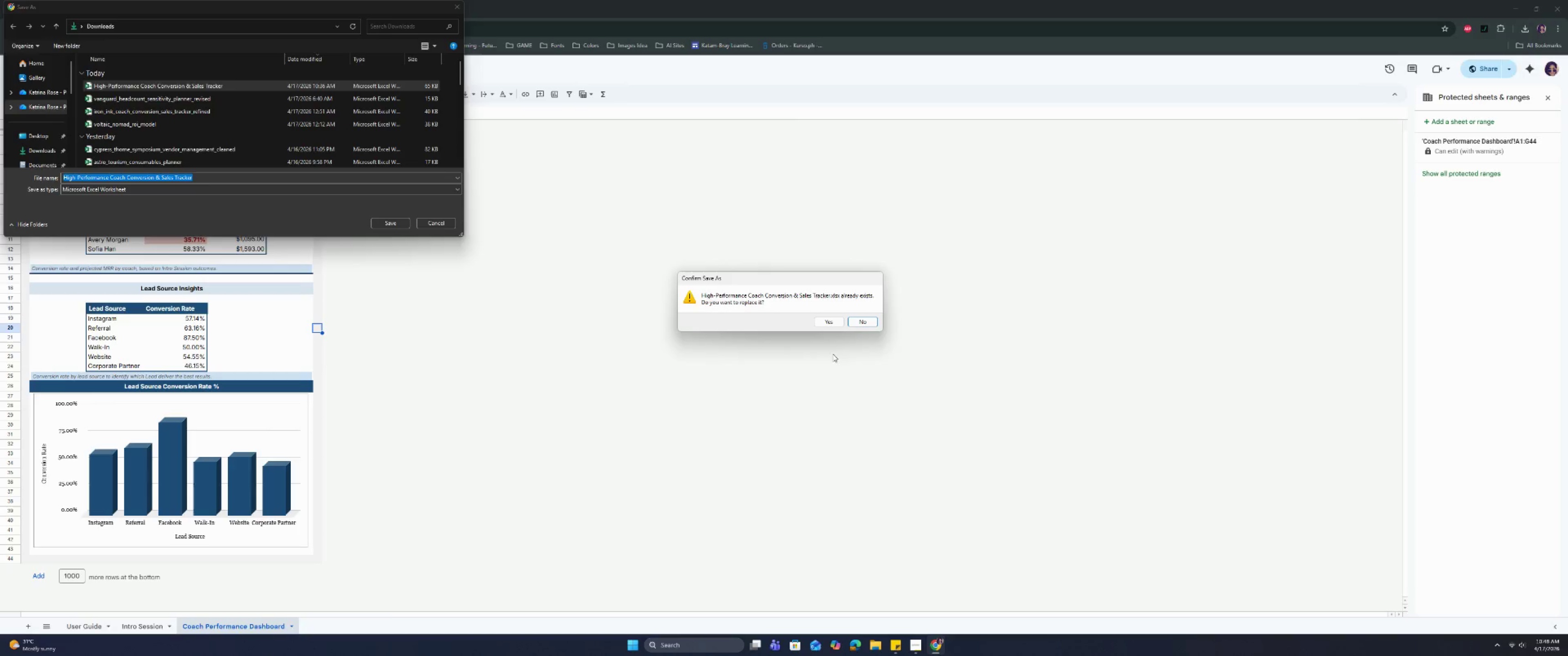 
left_click([827, 325])
 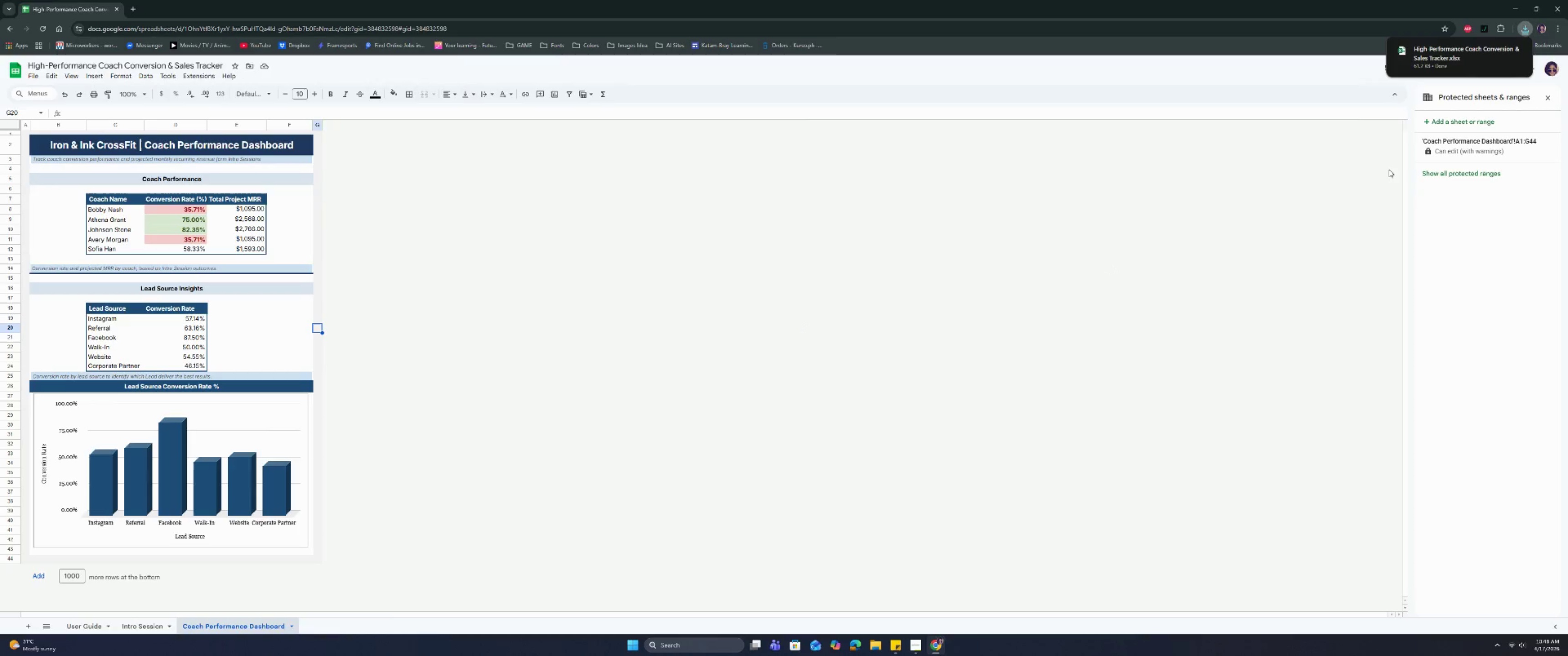 
left_click([1425, 61])
 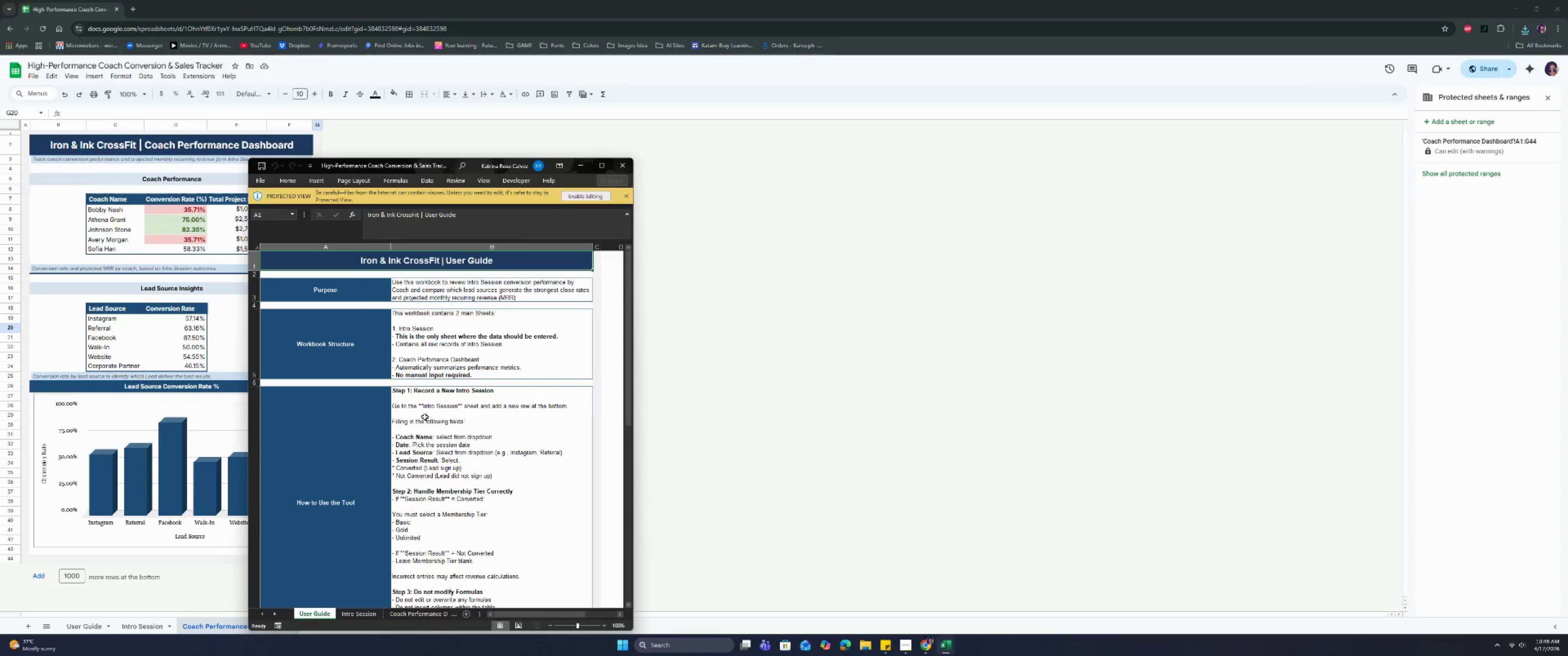 
left_click([609, 166])
 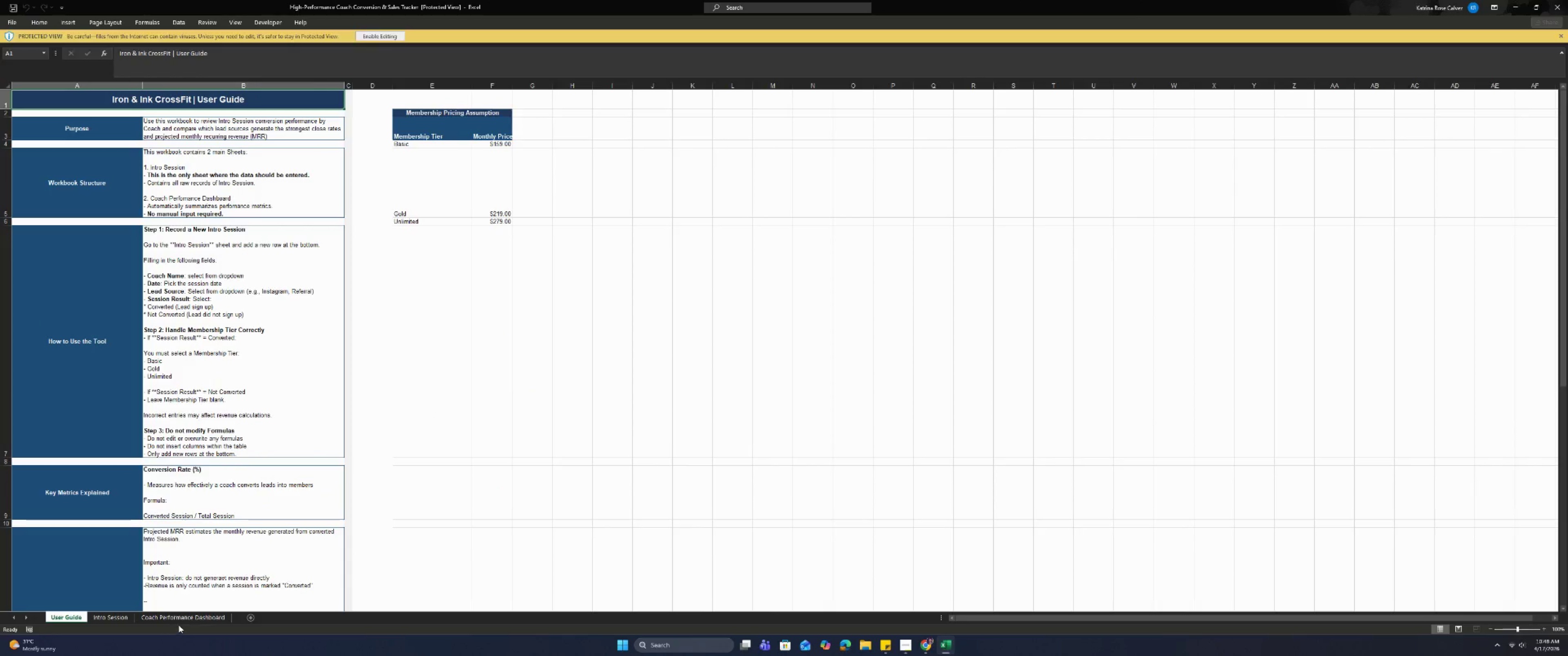 
left_click([181, 619])
 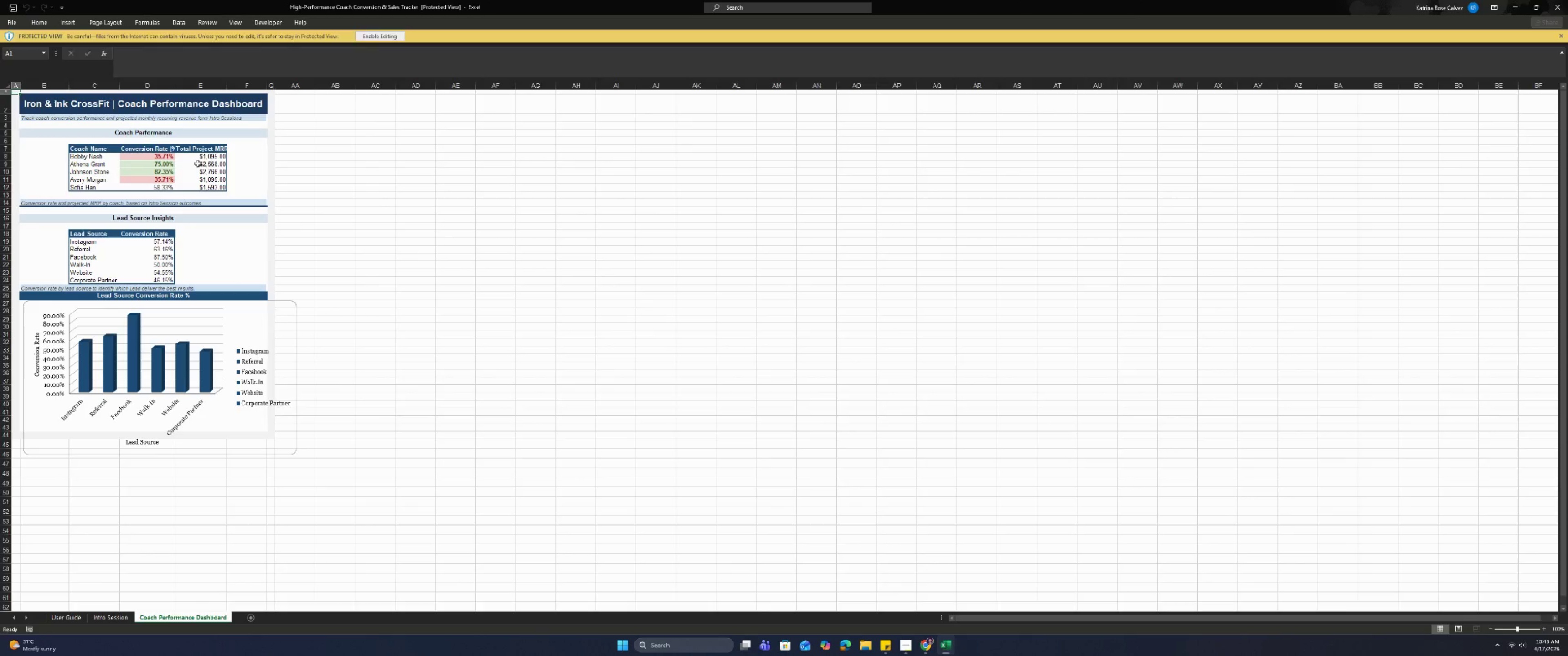 
left_click([203, 154])
 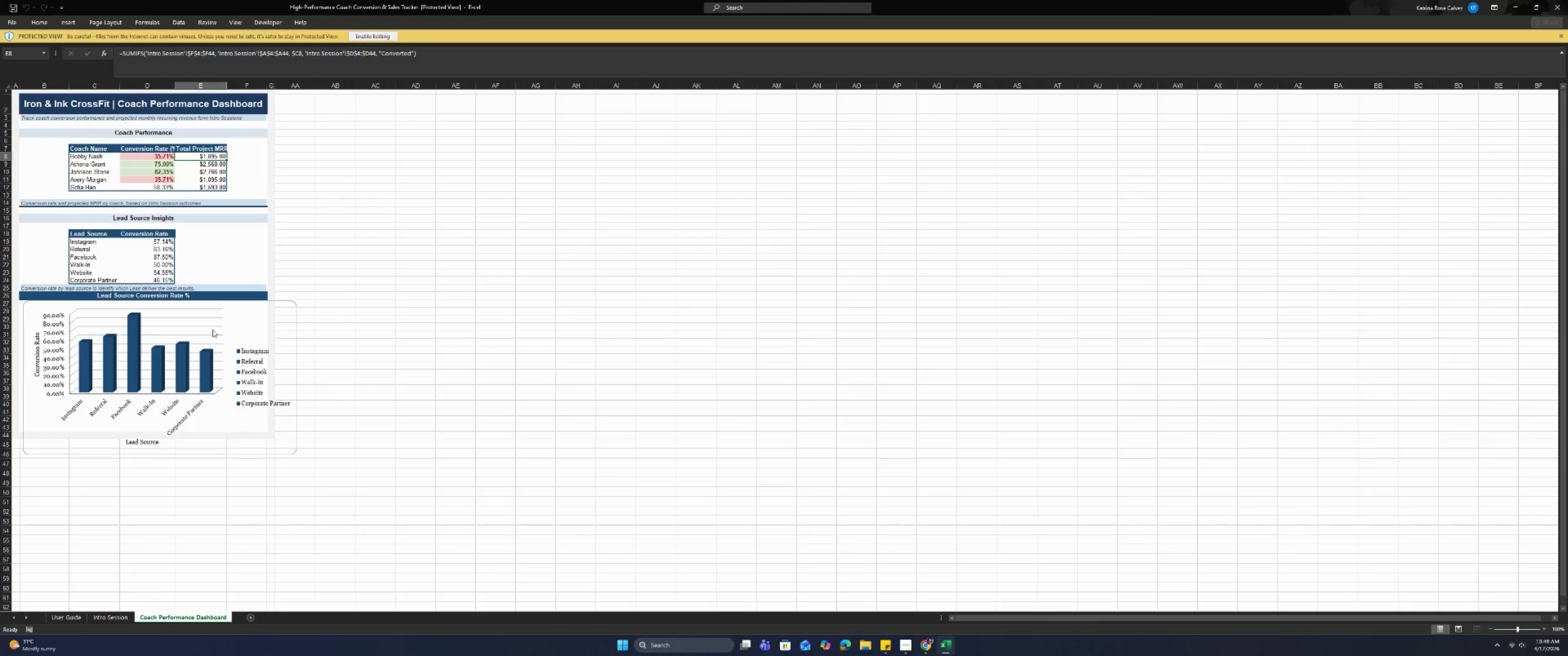 
left_click([377, 38])
 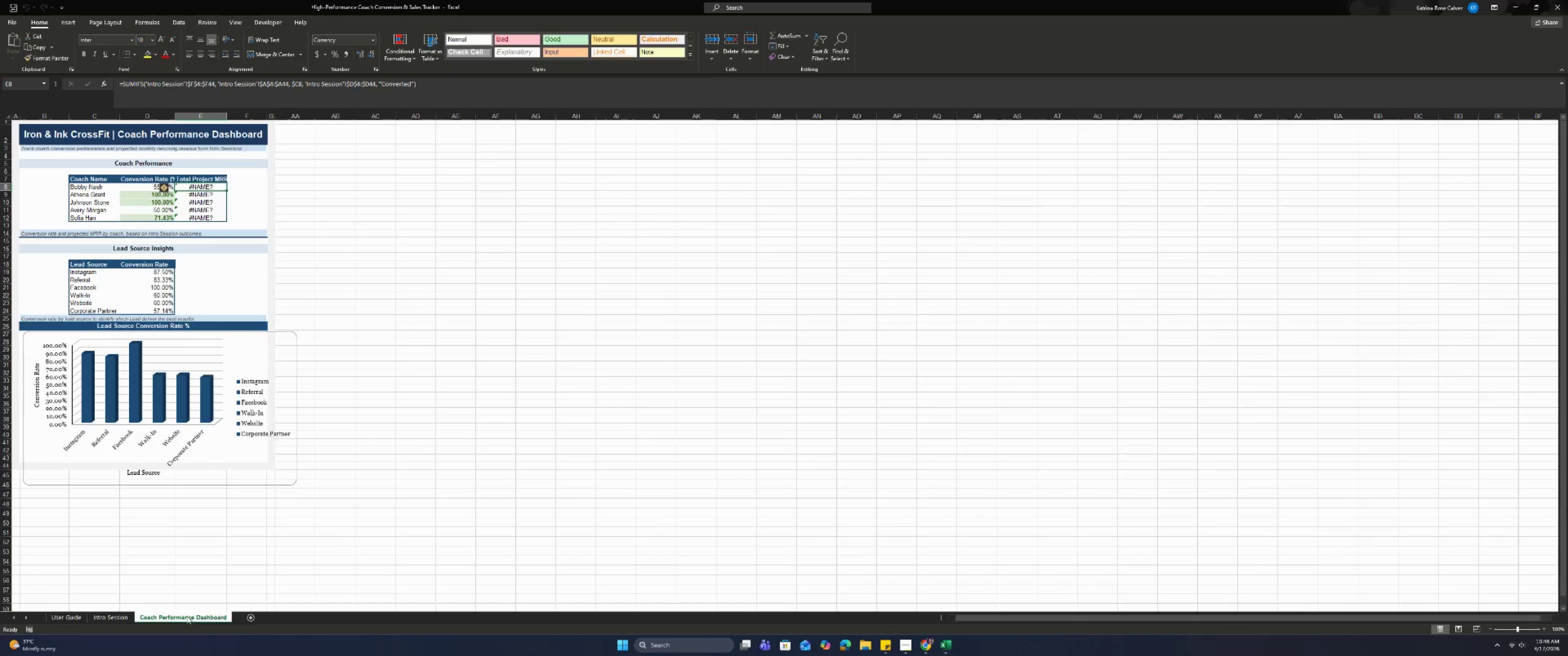 
left_click([107, 618])
 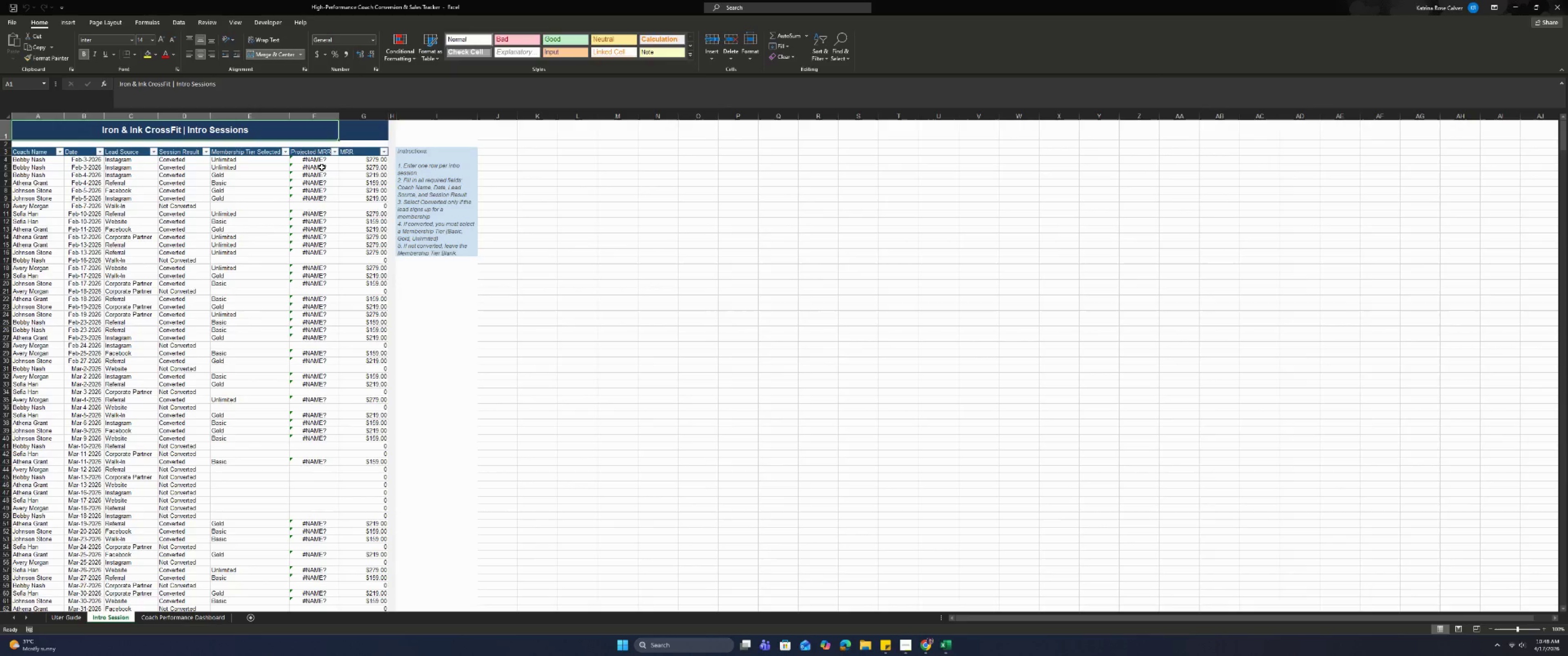 
double_click([323, 160])
 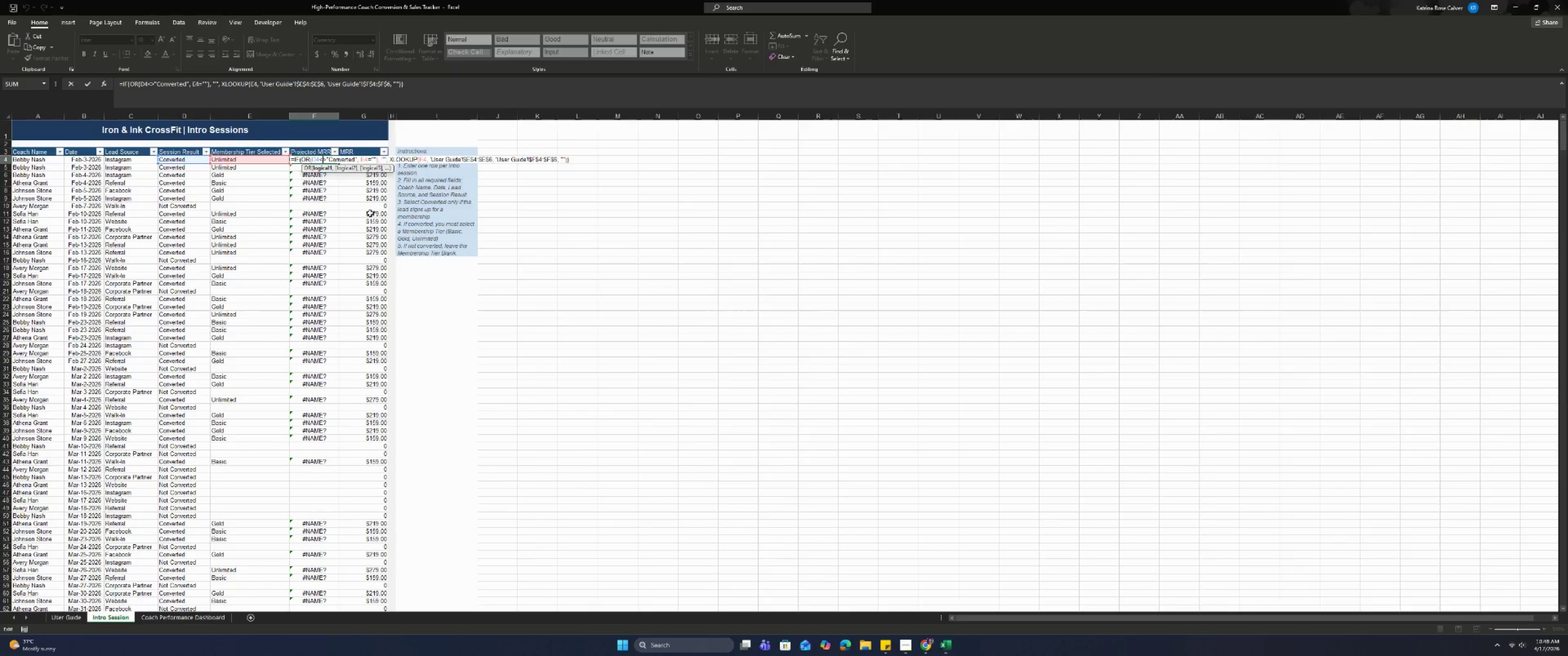 
left_click([452, 259])
 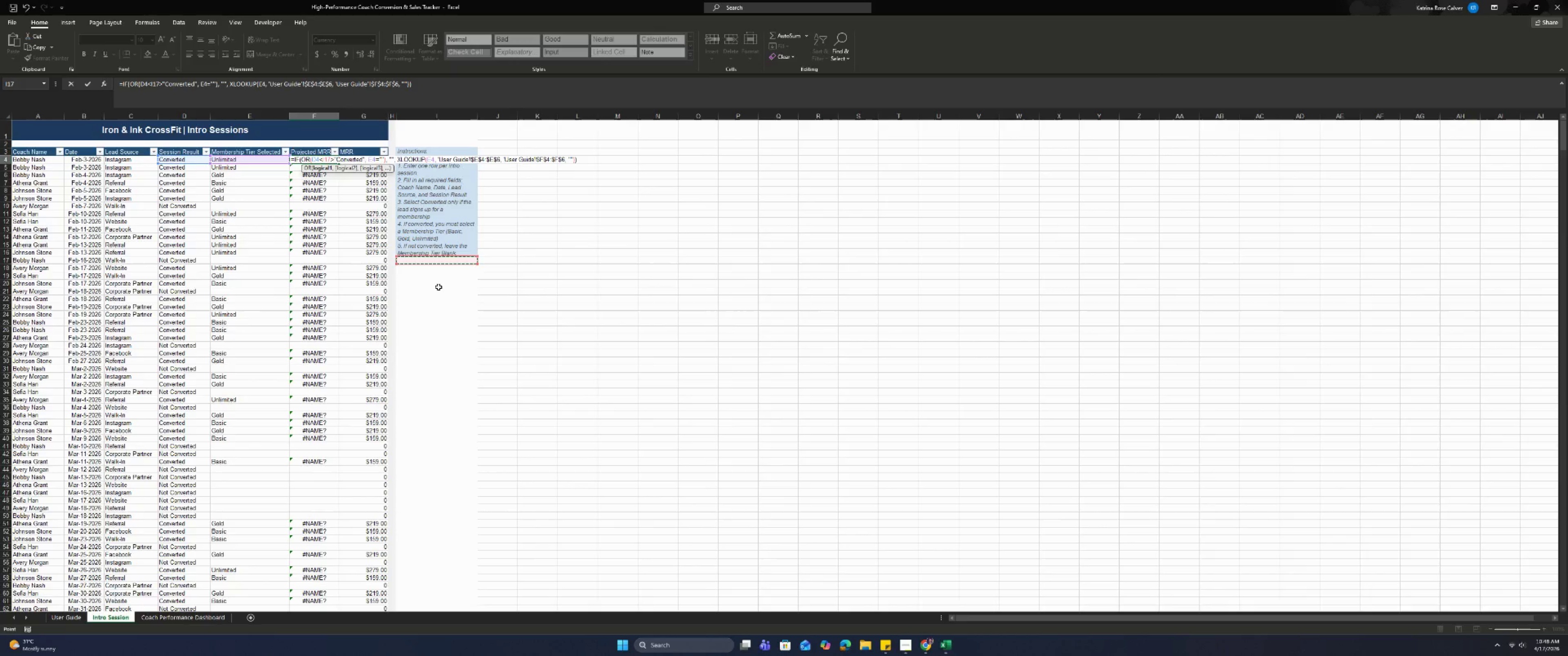 
key(Backspace)
 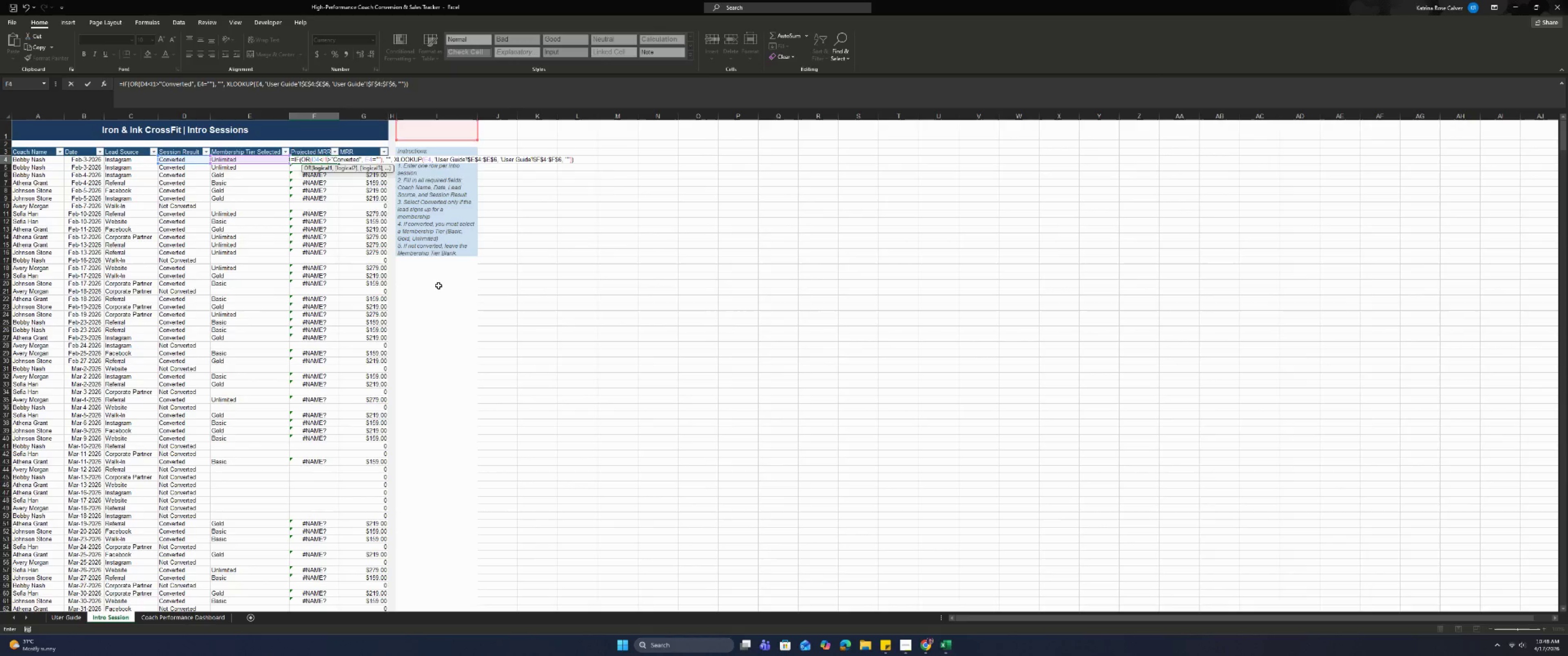 
key(Backspace)
 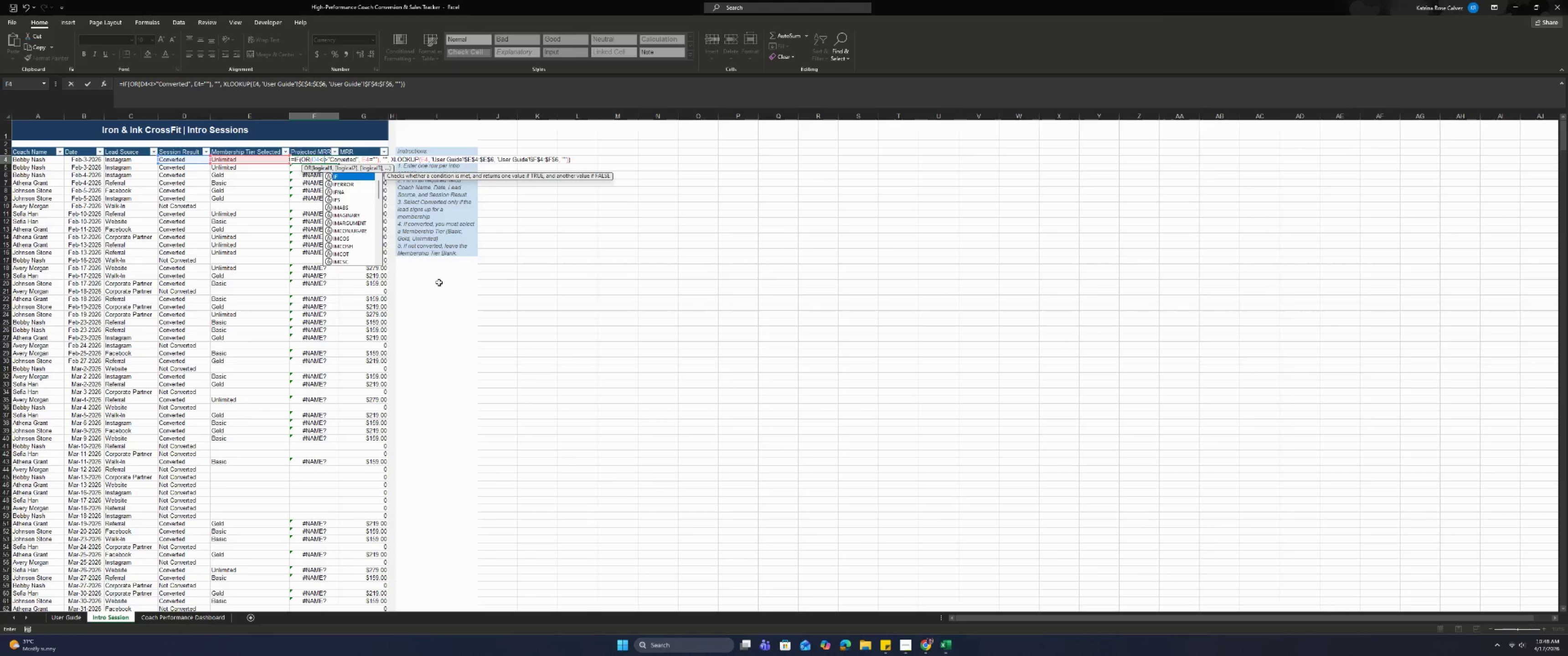 
key(Backspace)
 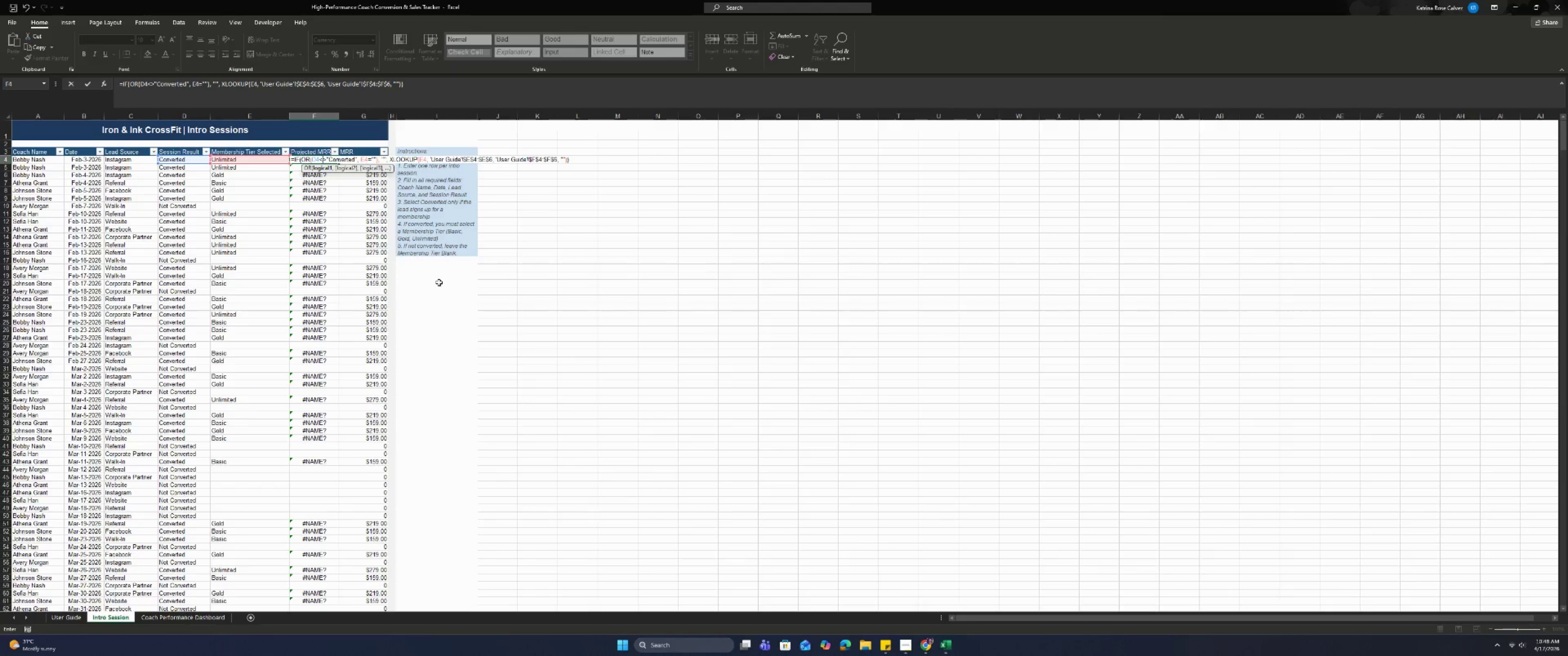 
key(Enter)
 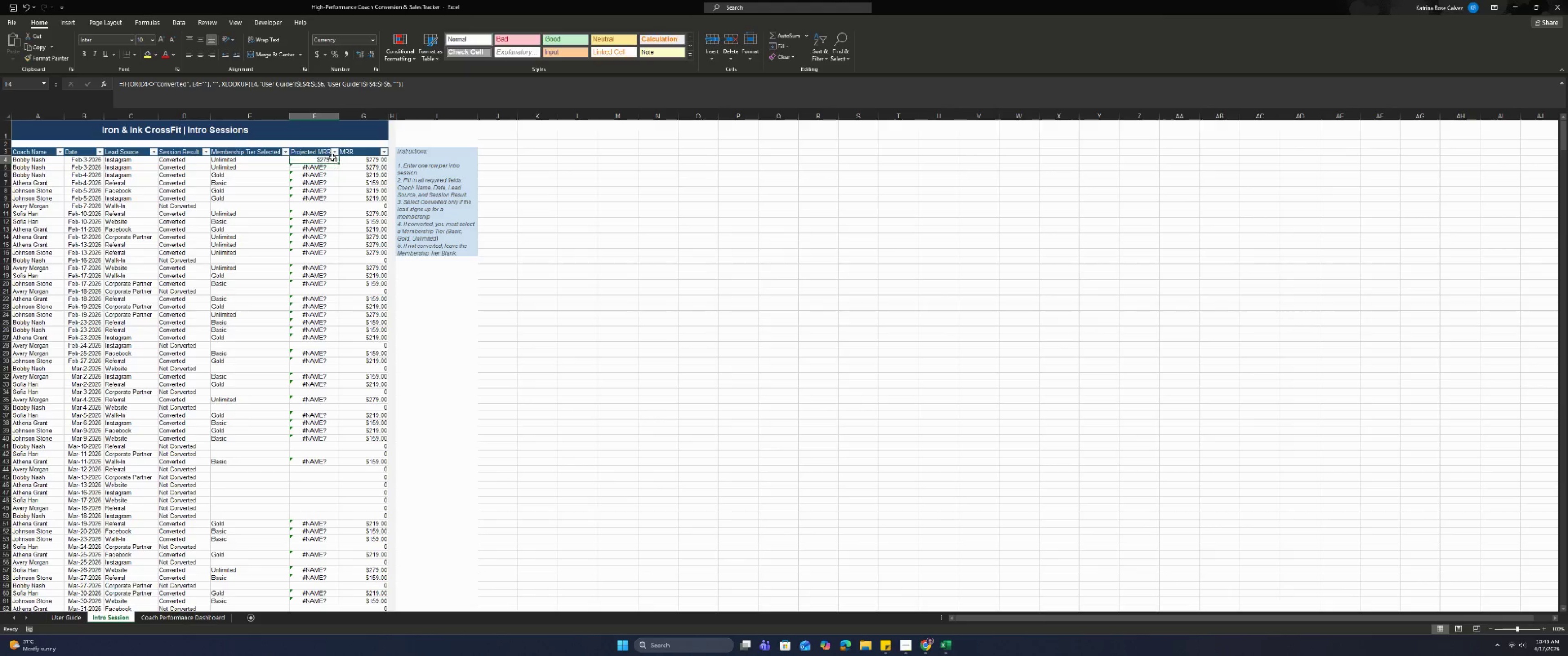 
double_click([325, 167])
 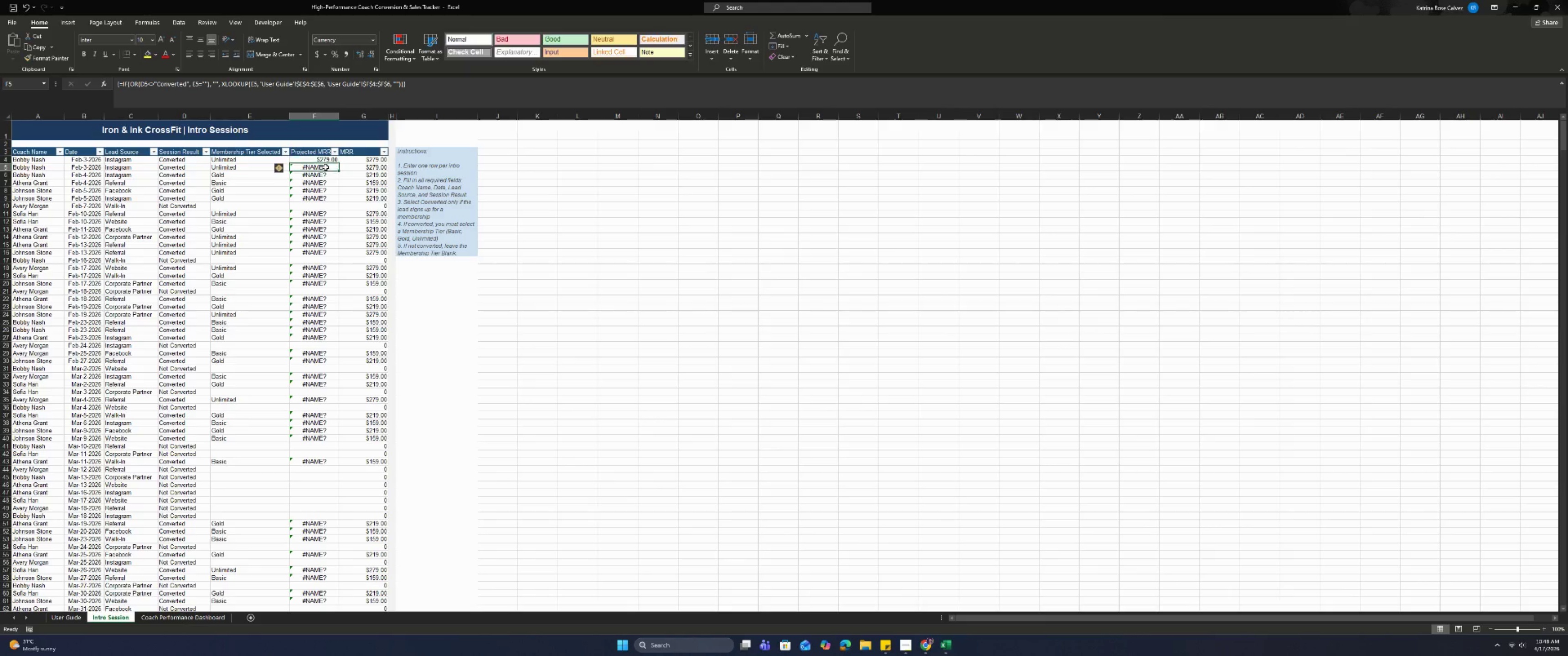 
triple_click([325, 167])
 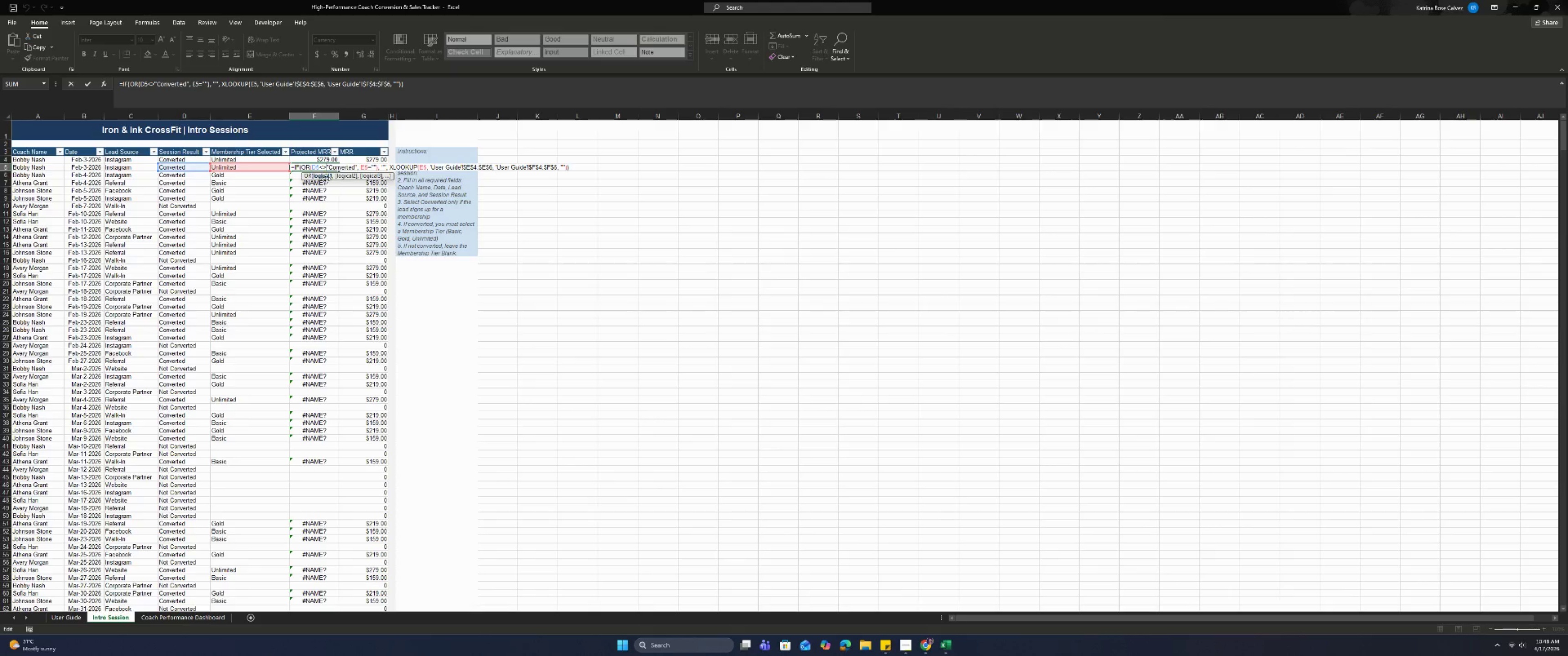 
key(Enter)
 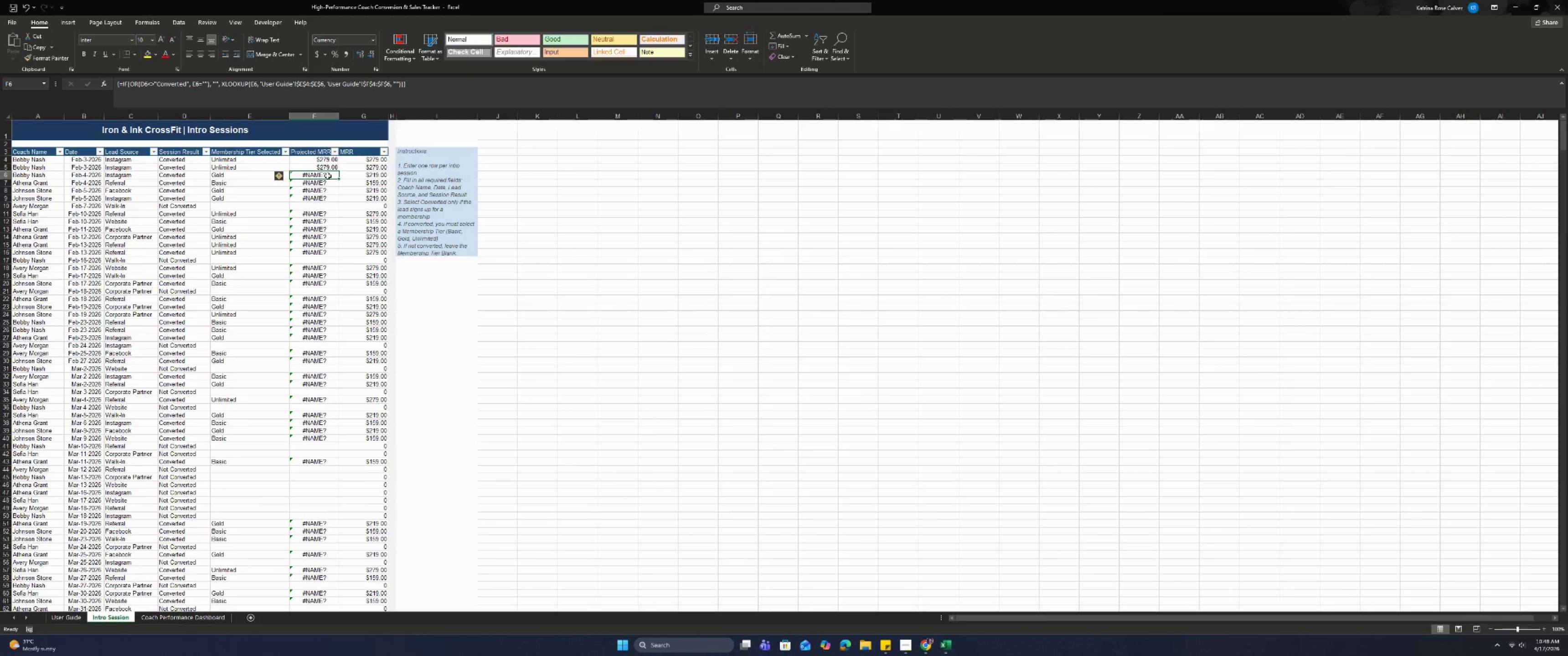 
key(Enter)
 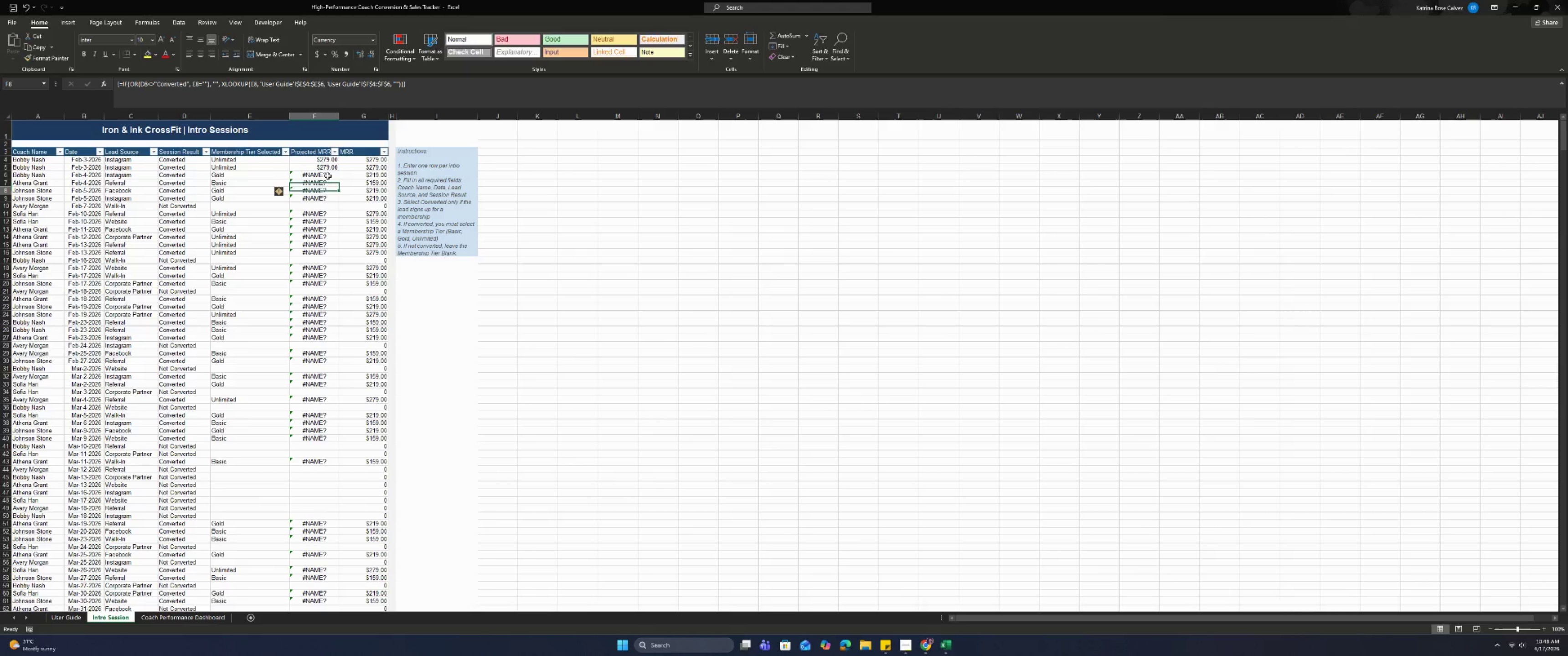 
key(Enter)
 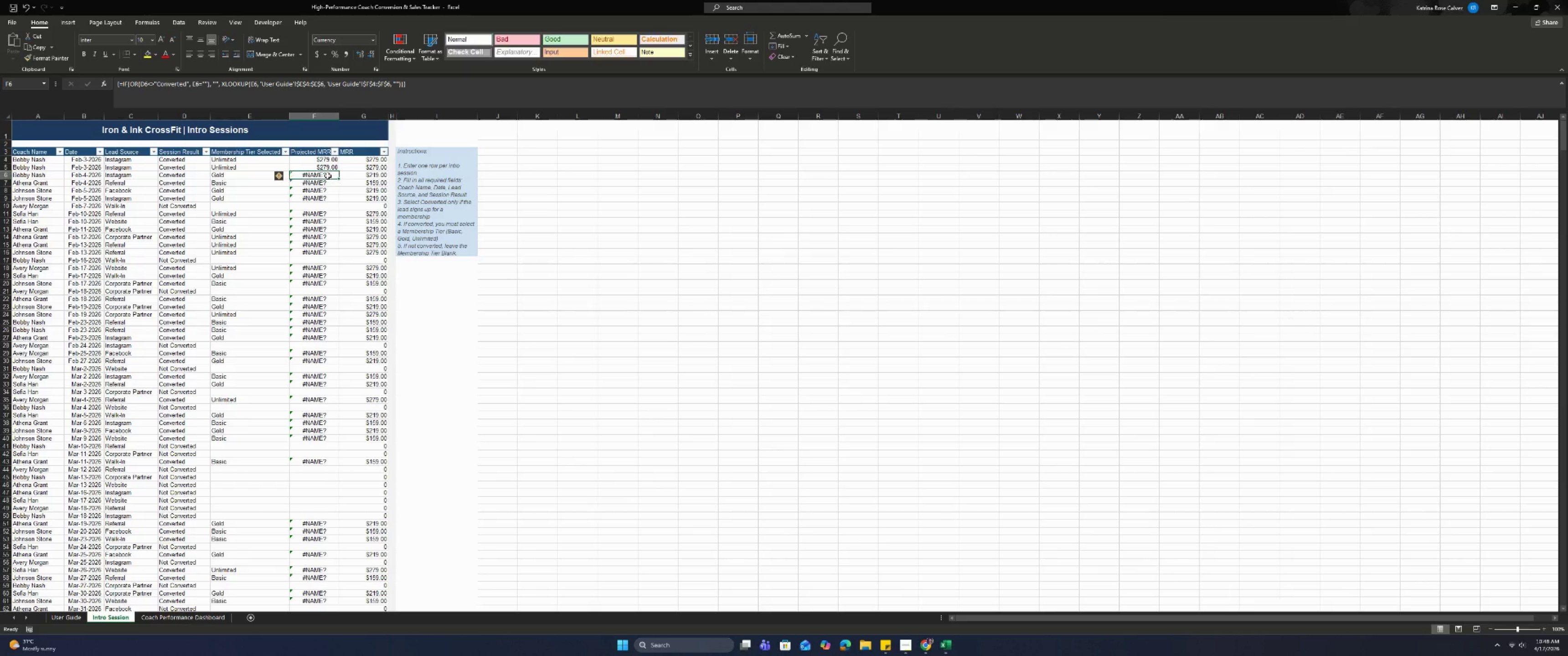 
double_click([328, 176])
 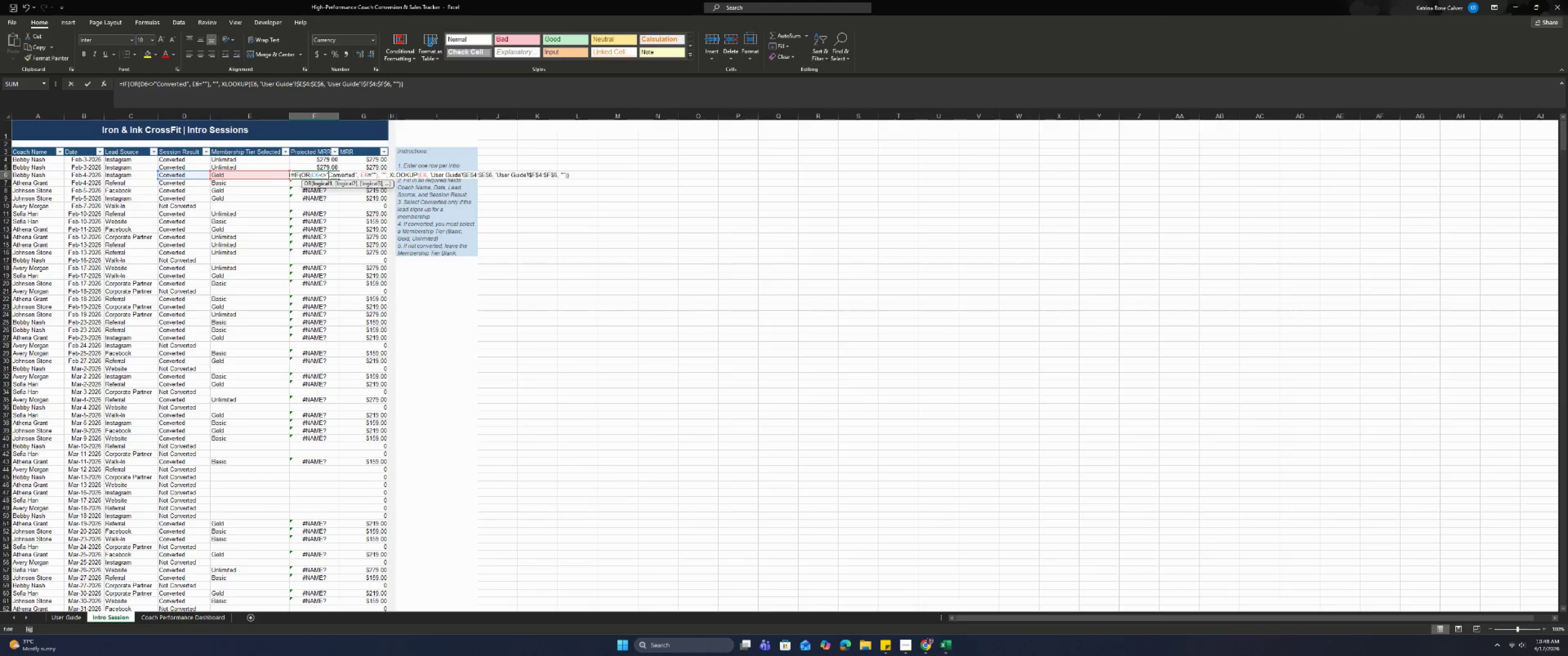 
key(Enter)
 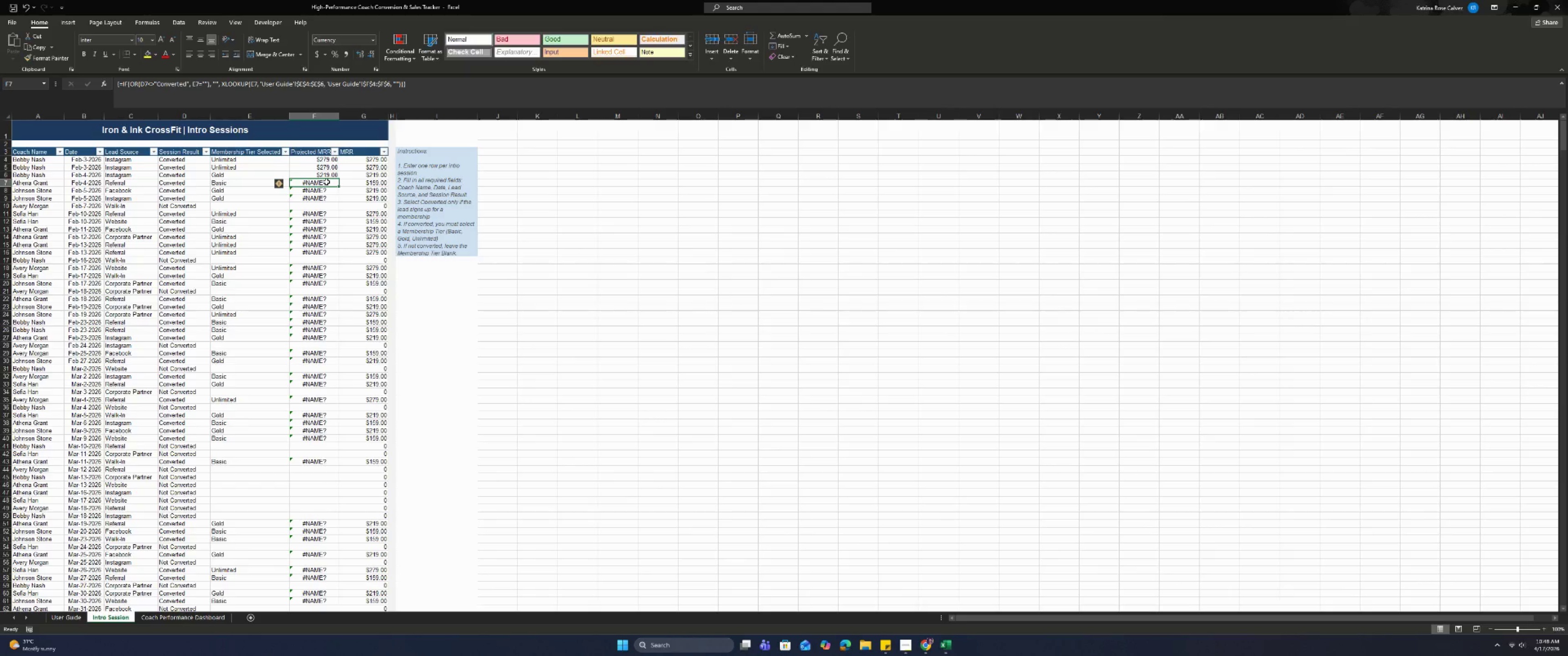 
double_click([326, 182])
 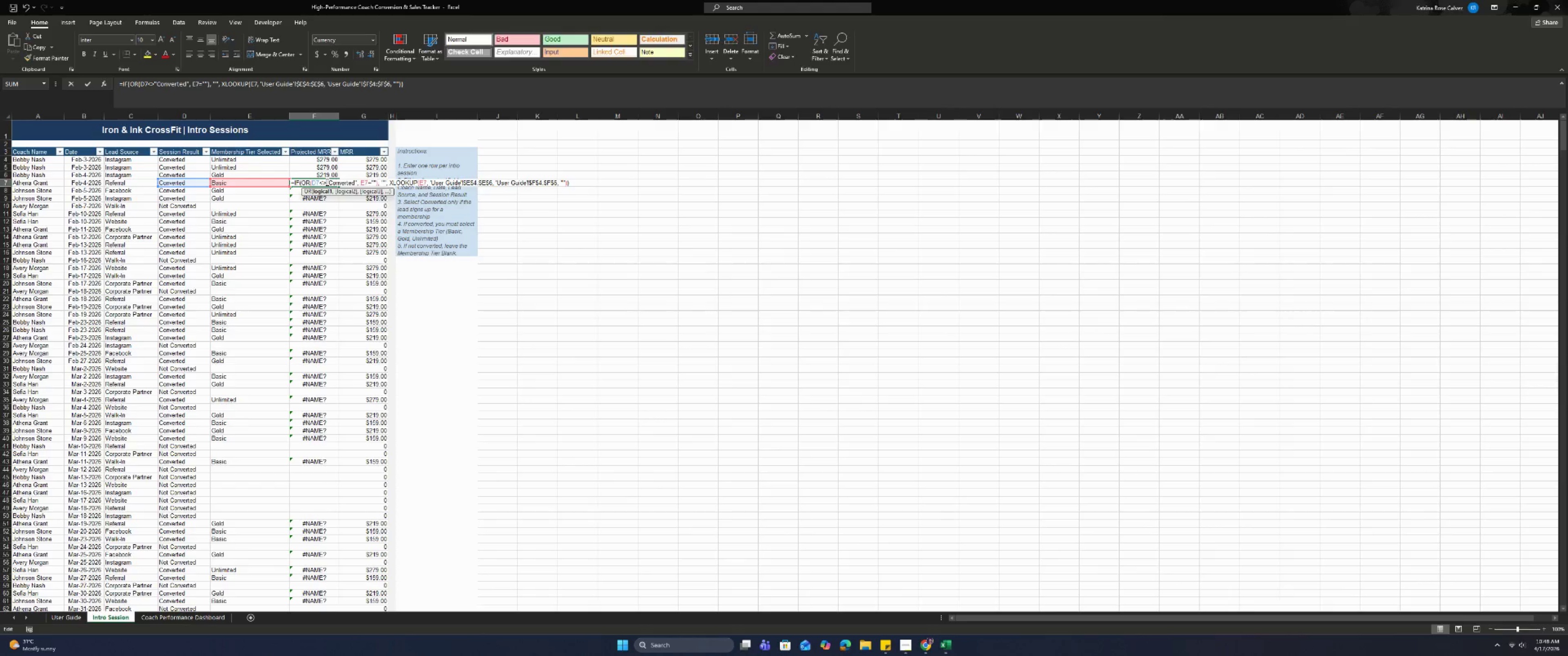 
key(Enter)
 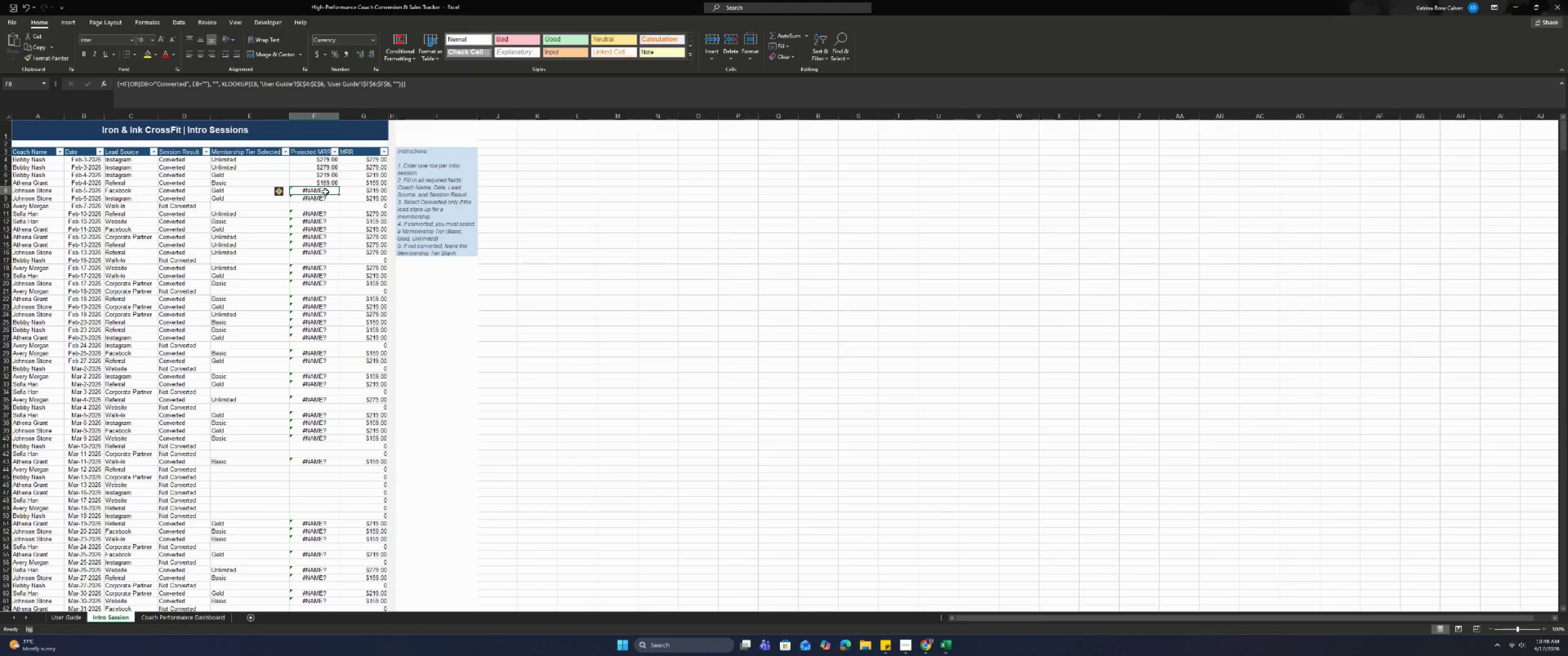 
double_click([325, 192])
 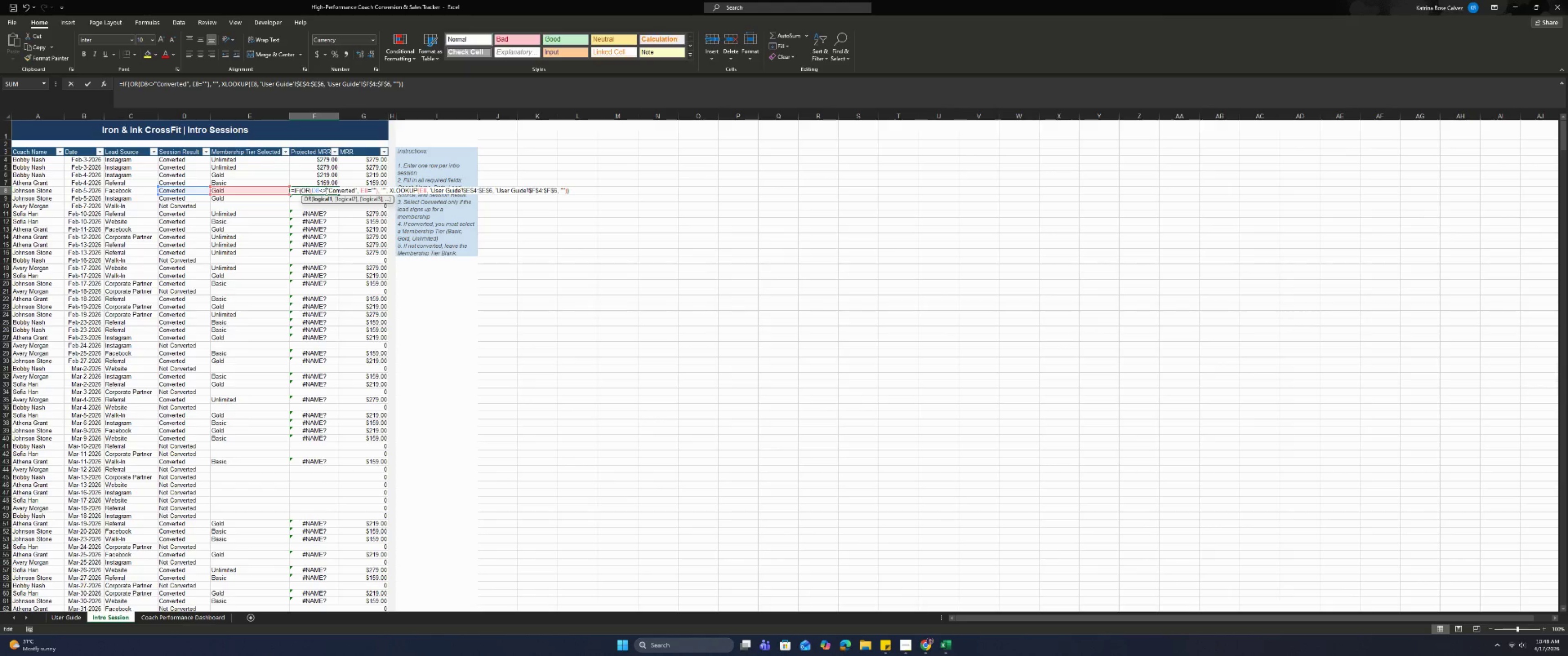 
key(Enter)
 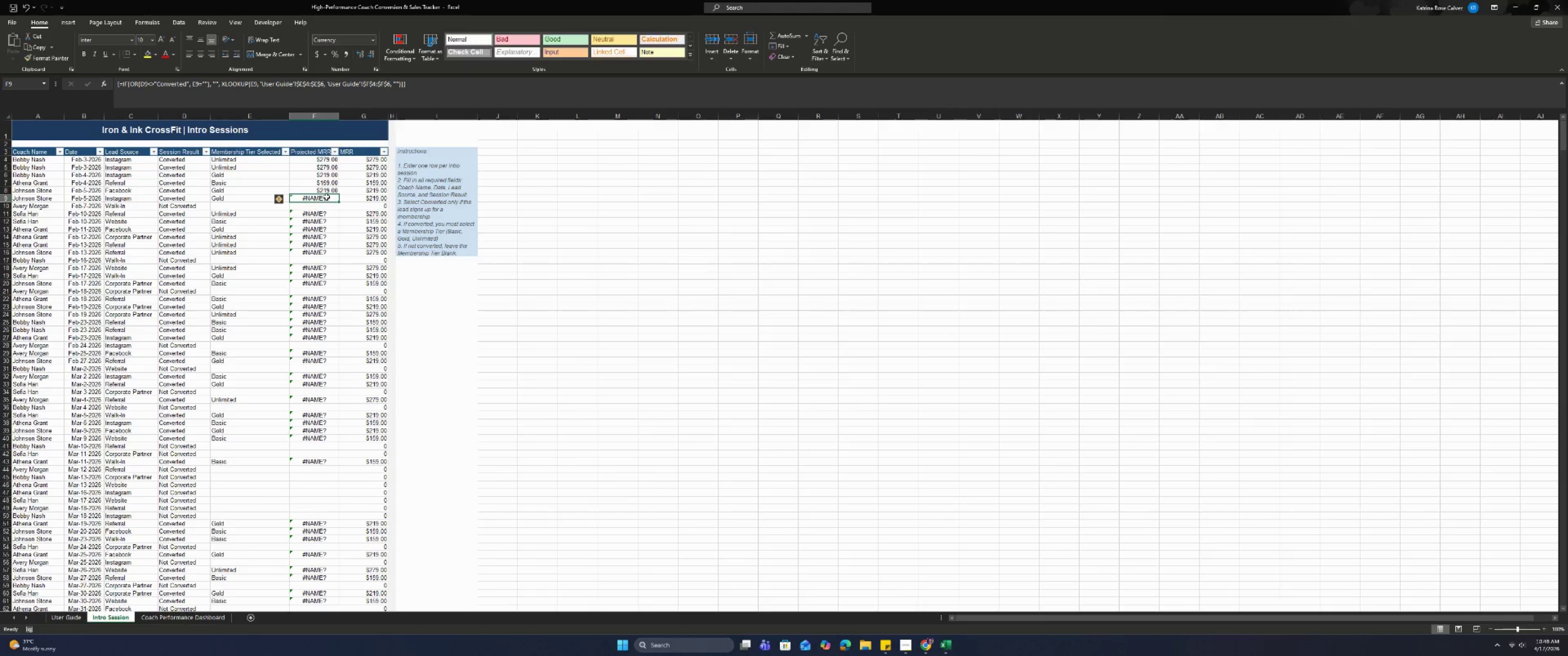 
double_click([326, 197])
 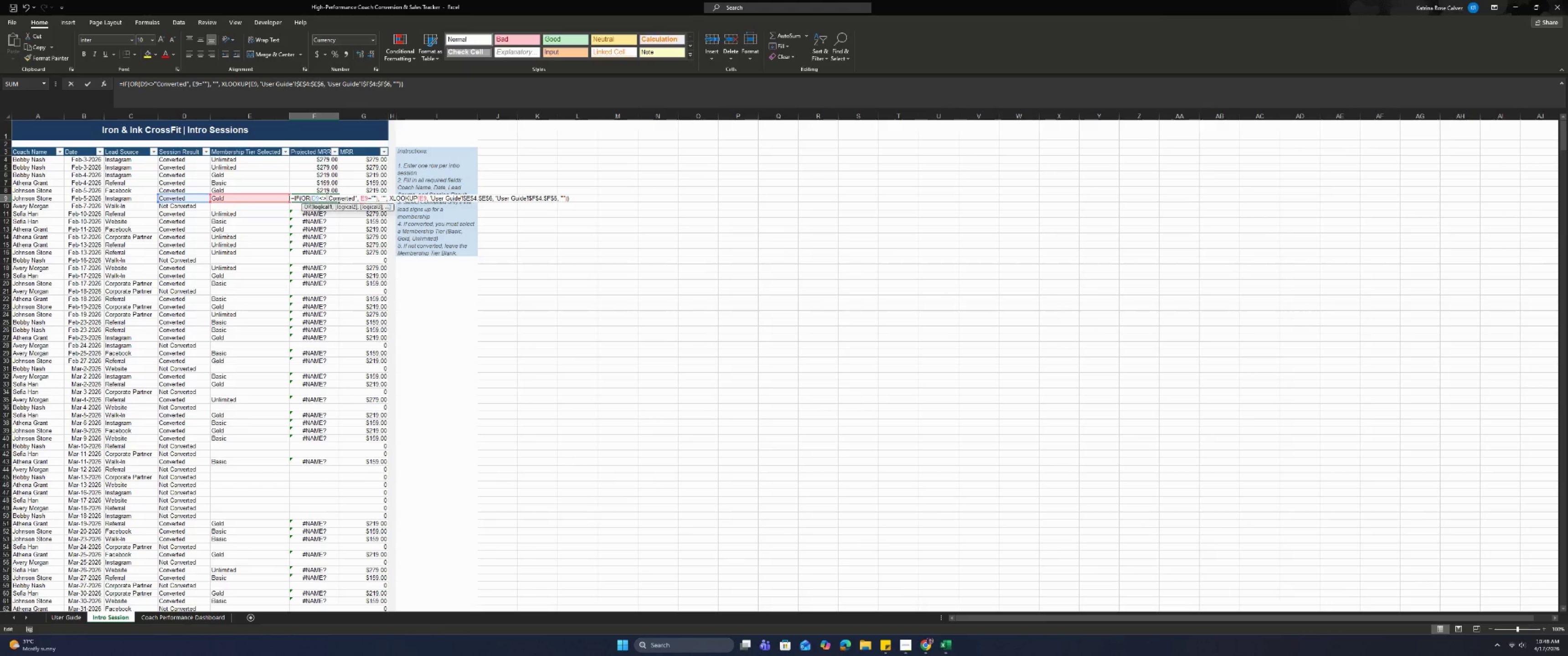 
key(Enter)
 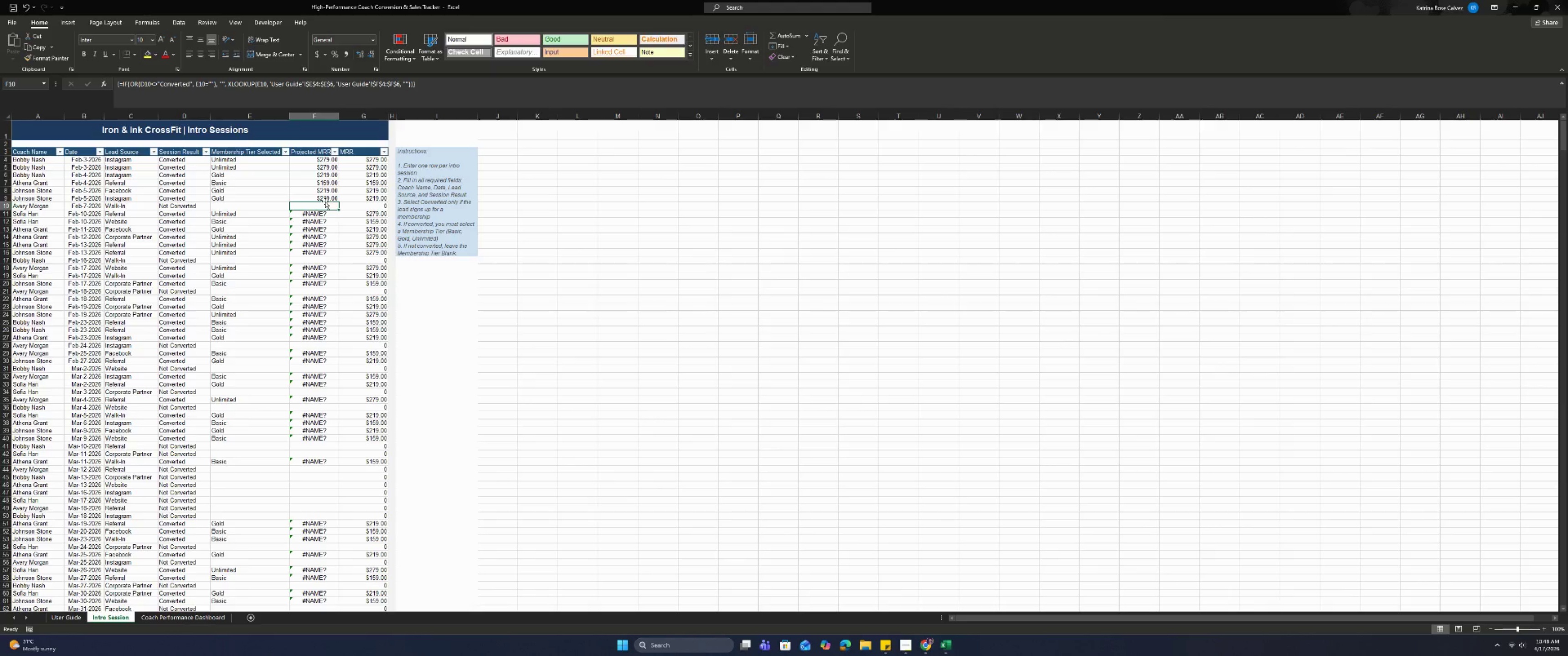 
double_click([324, 205])
 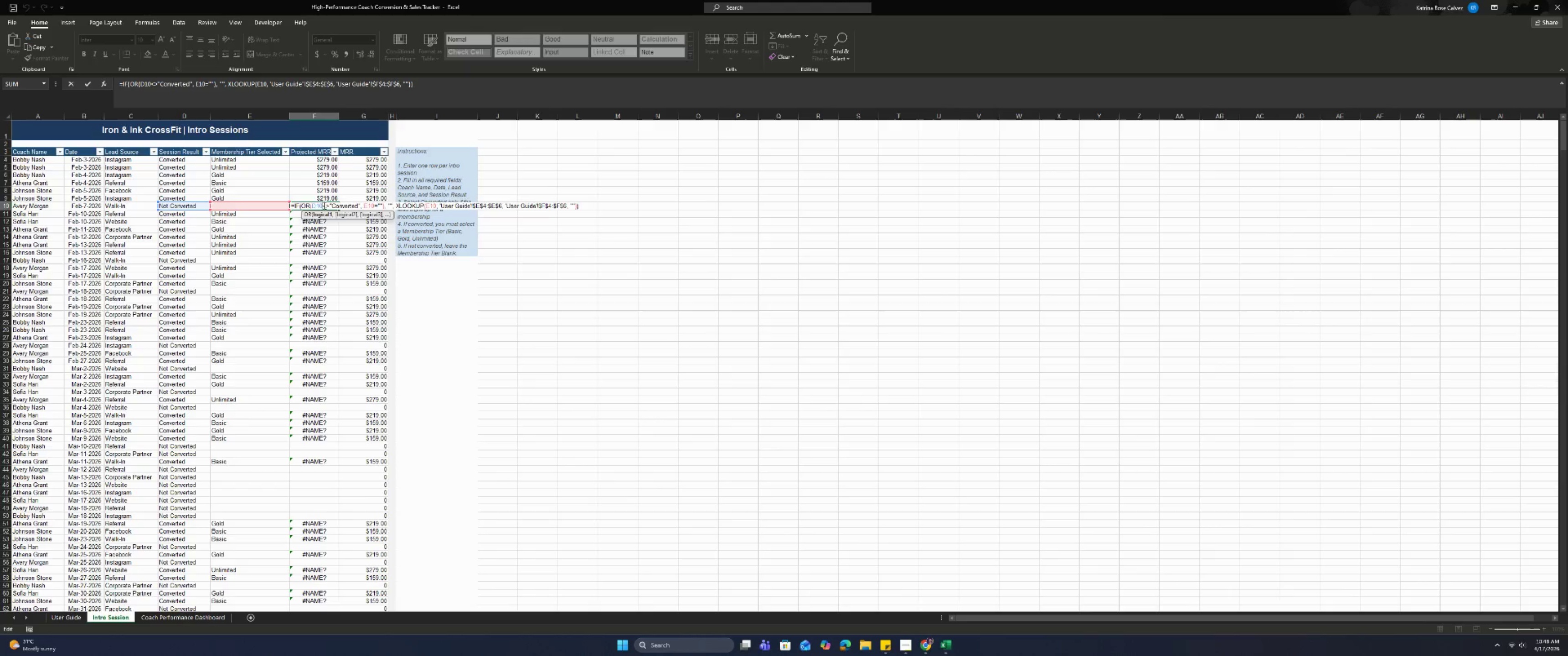 
key(Enter)
 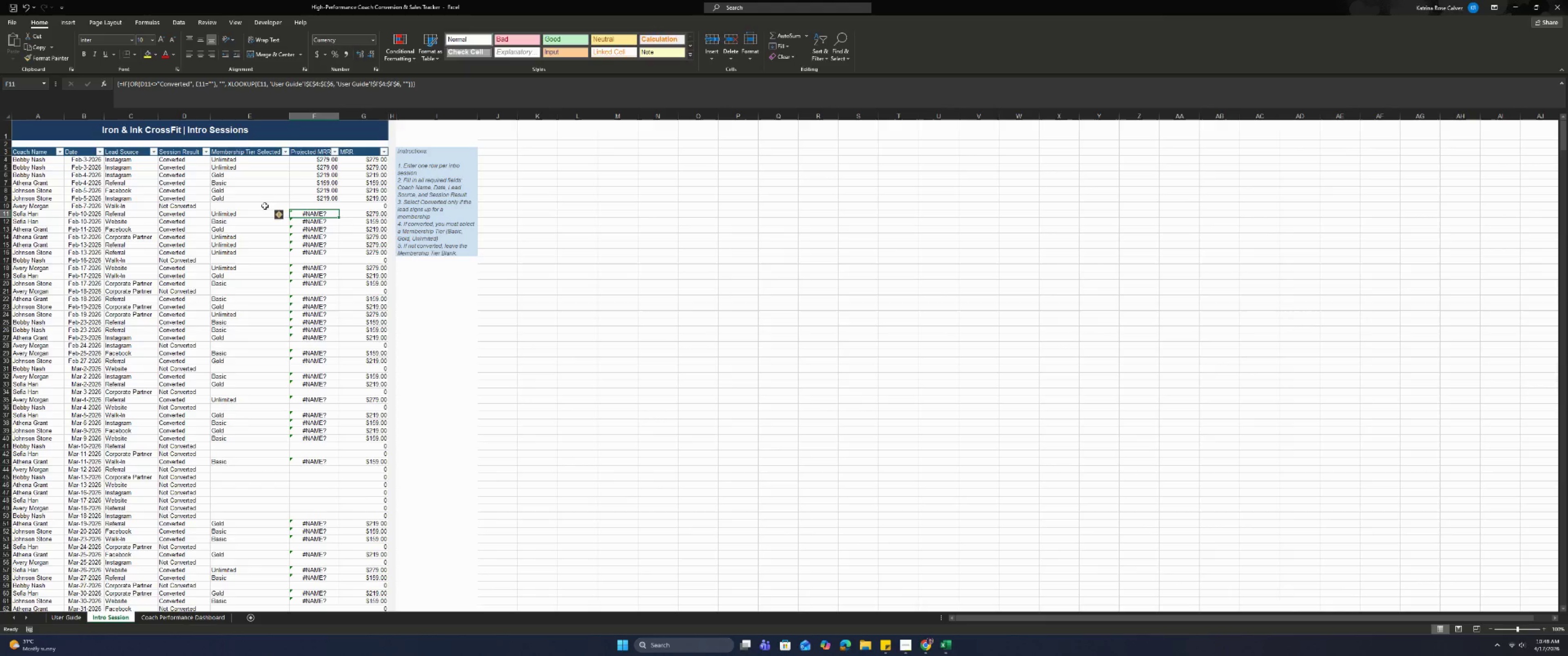 
left_click([264, 206])
 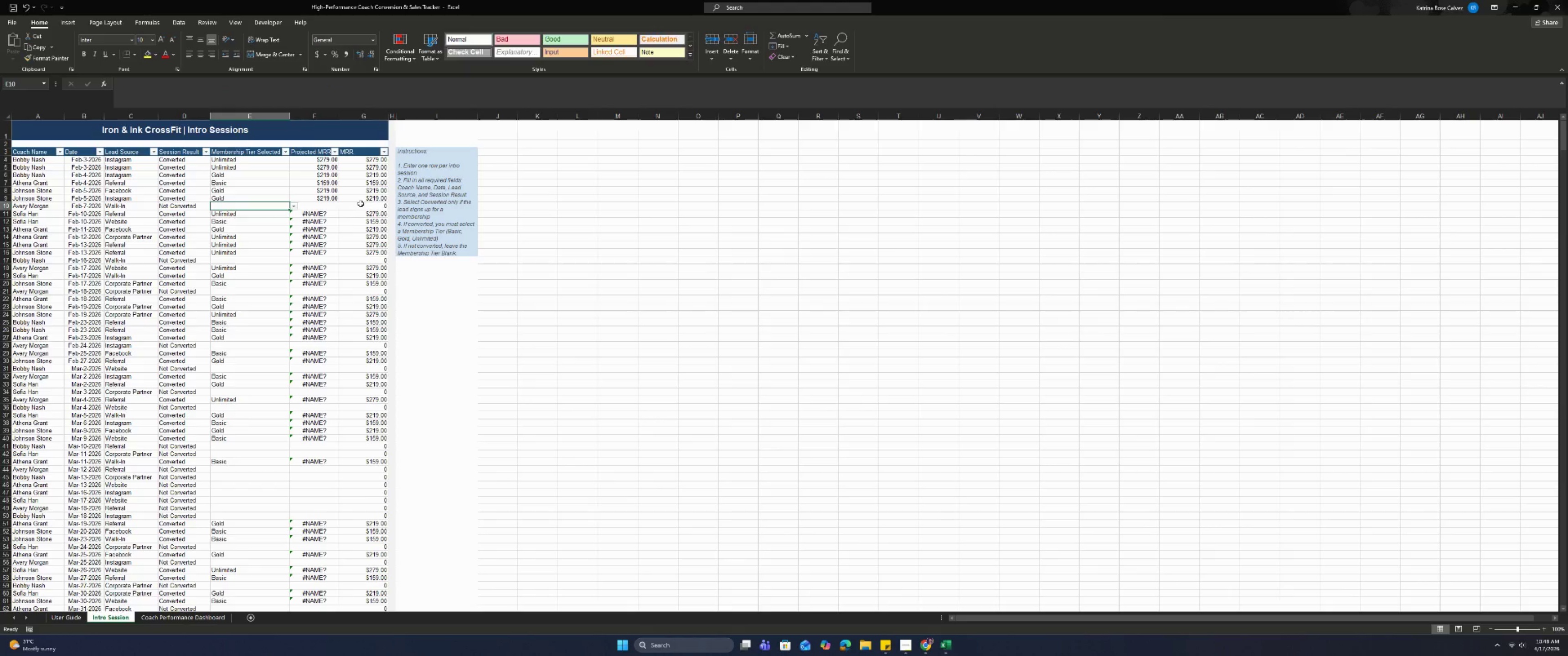 
left_click([361, 204])
 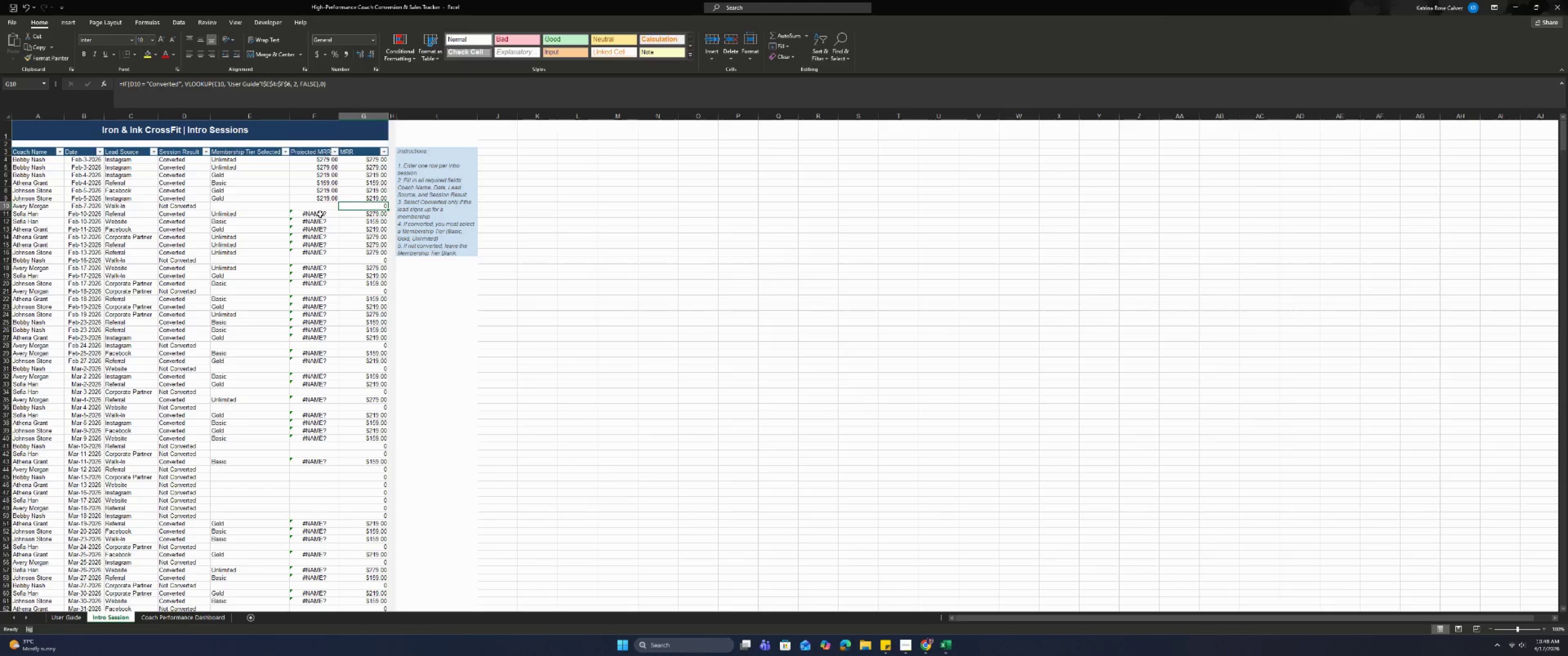 
double_click([320, 214])
 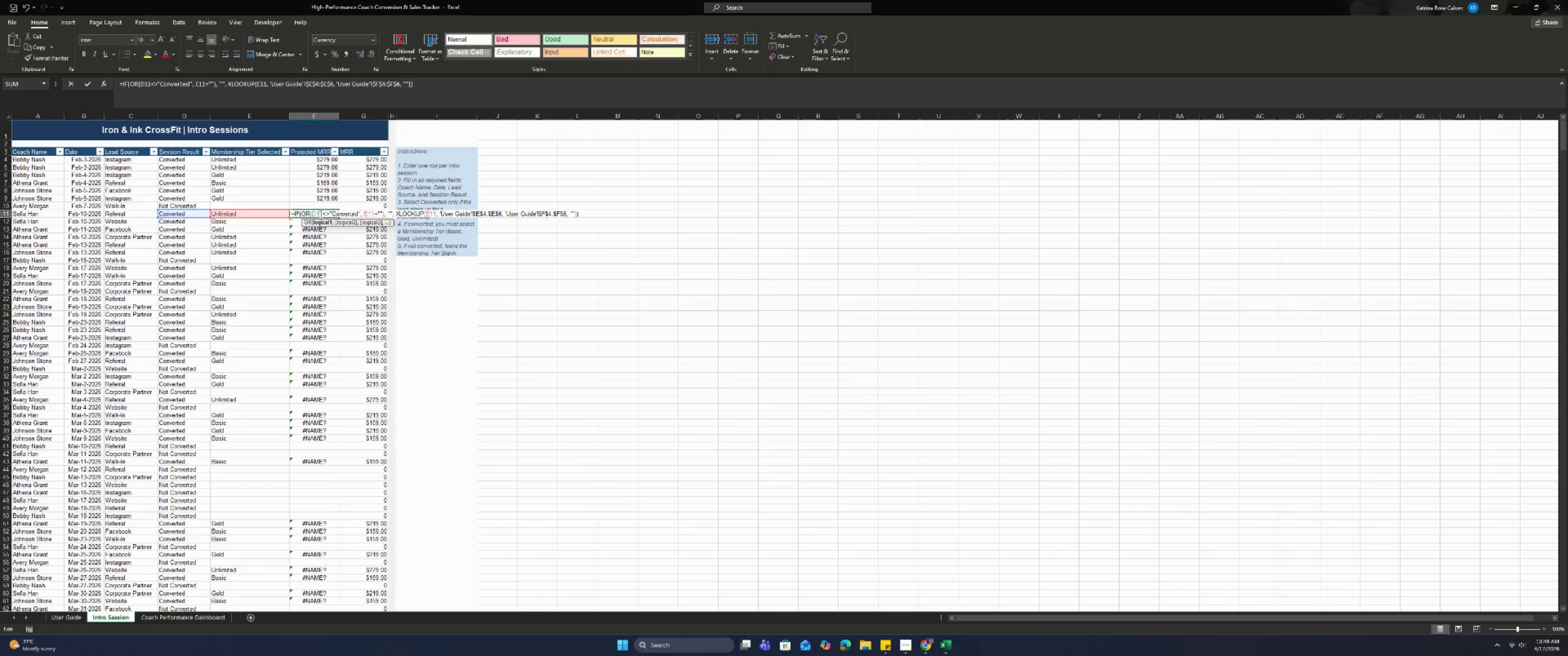 
key(Enter)
 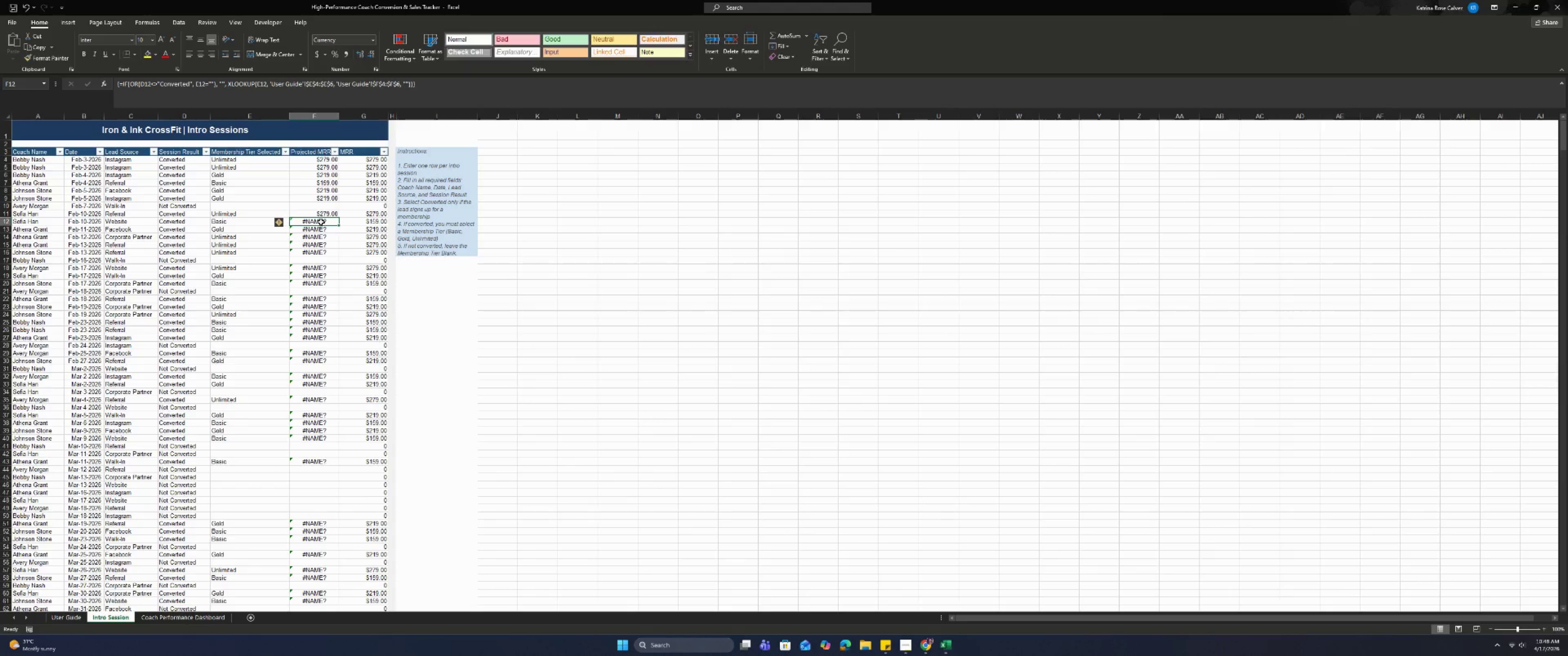 
left_click([321, 221])
 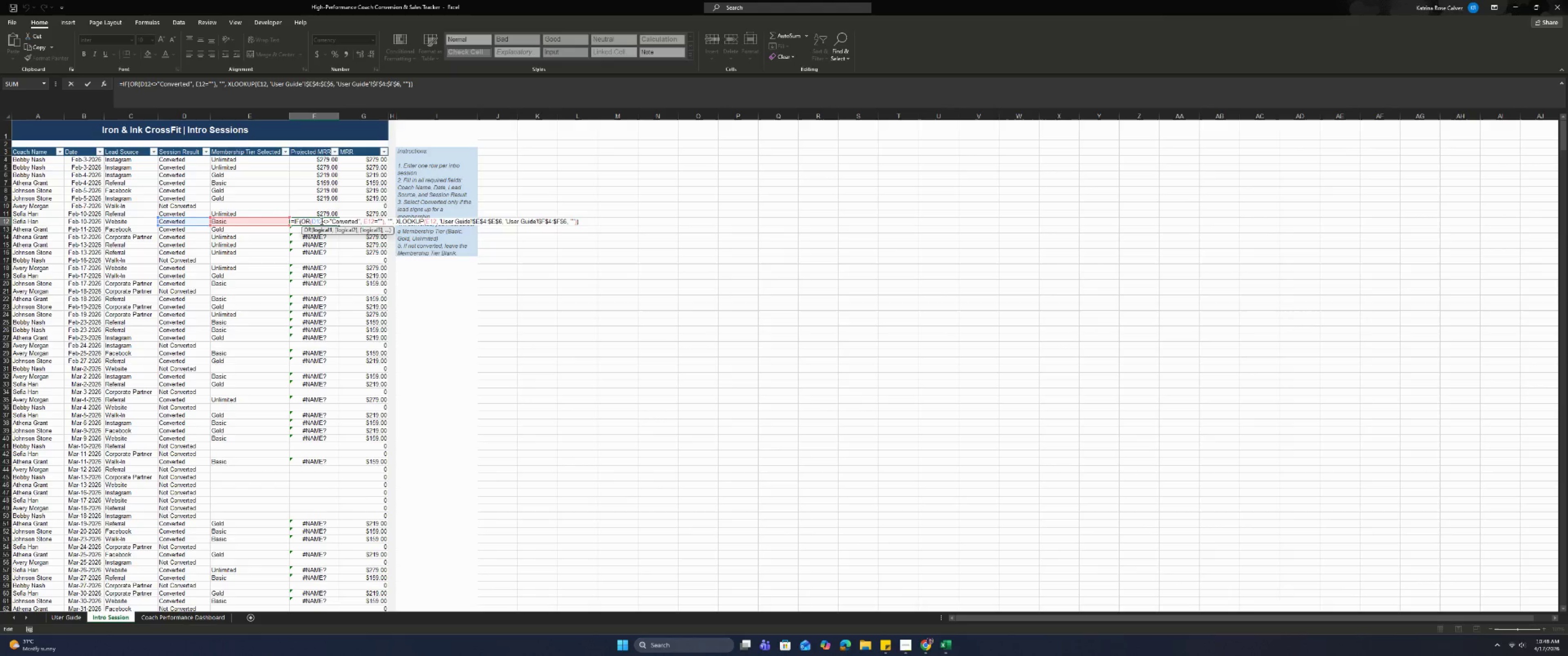 
key(Enter)
 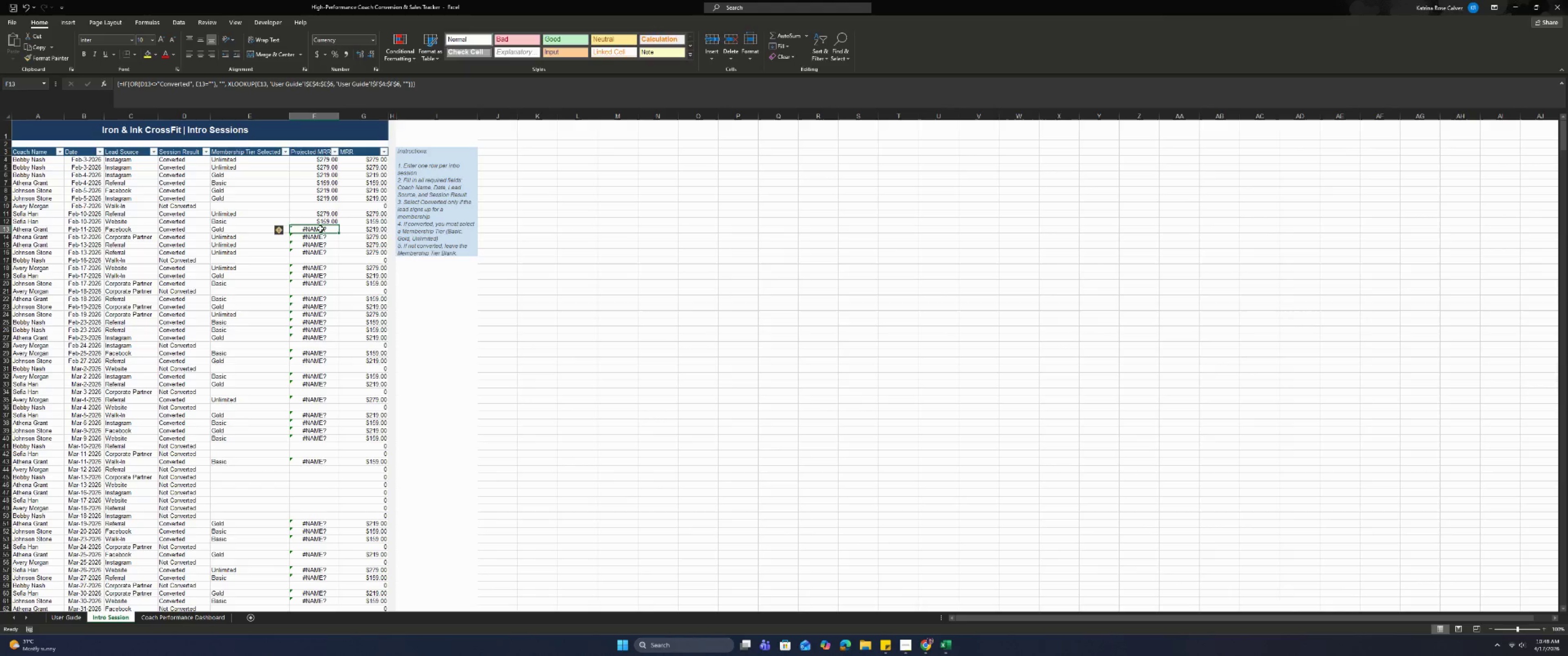 
double_click([320, 229])
 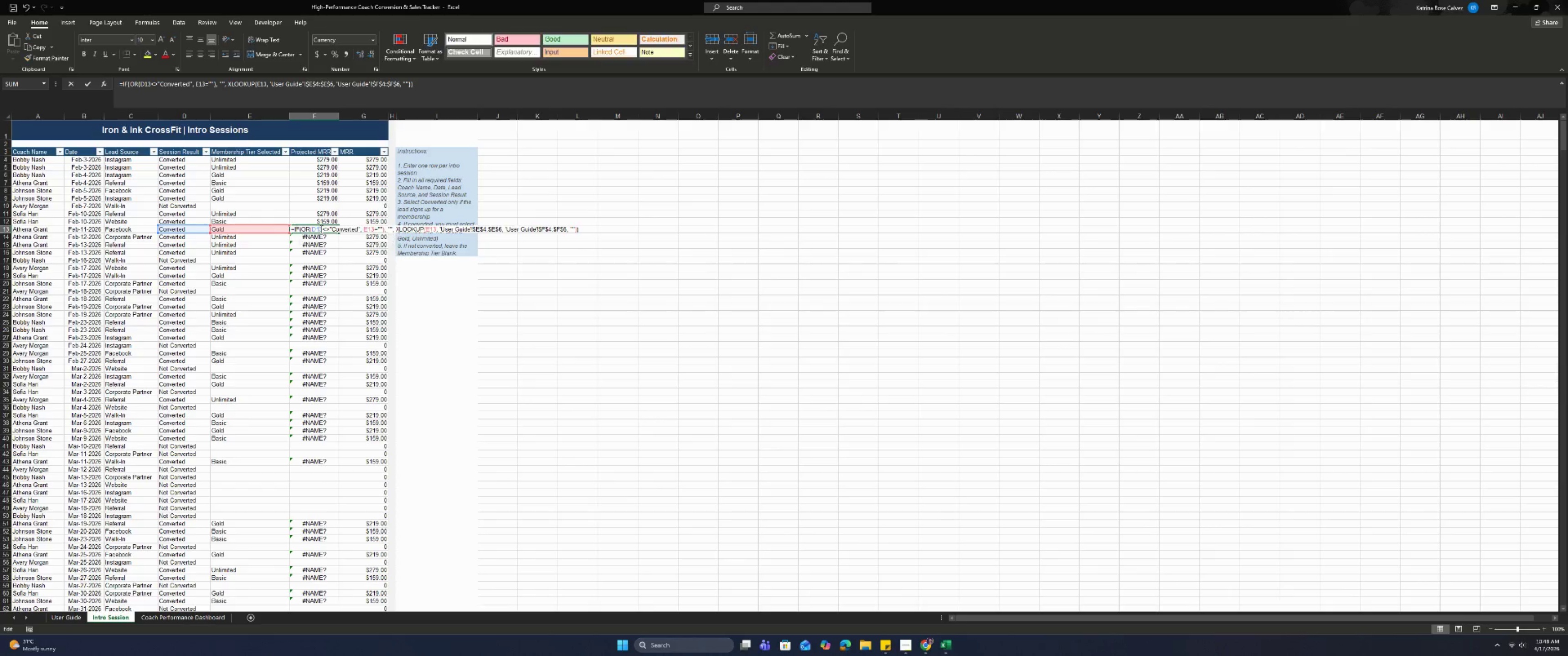 
key(Enter)
 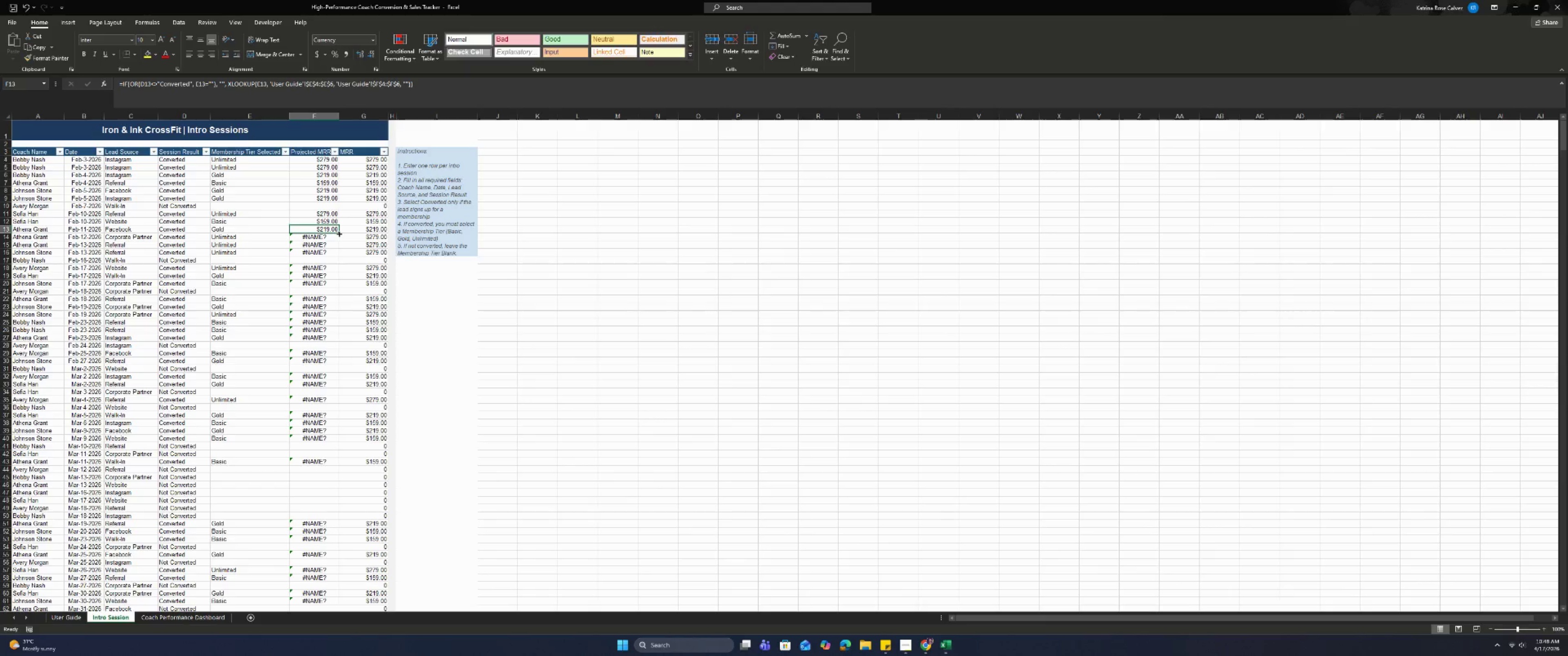 
left_click_drag(start_coordinate=[340, 233], to_coordinate=[338, 536])
 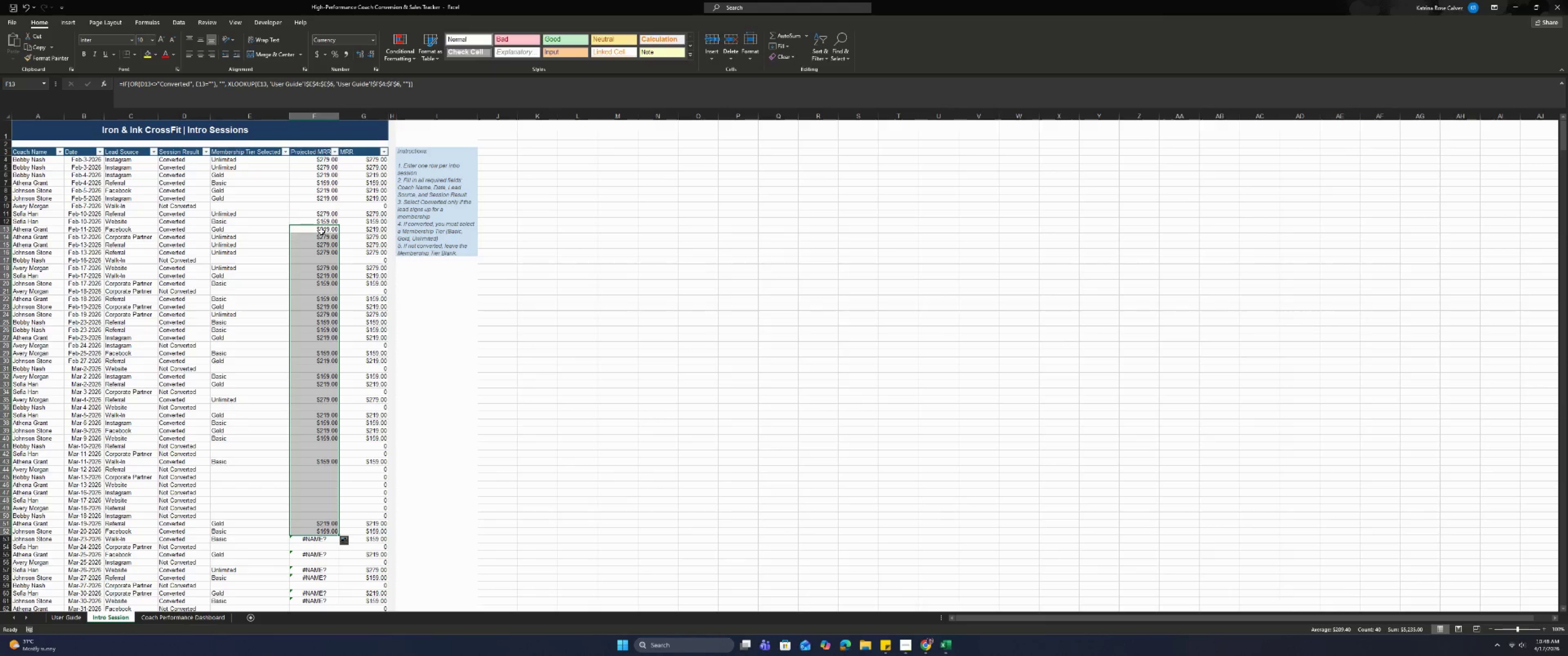 
left_click([321, 230])
 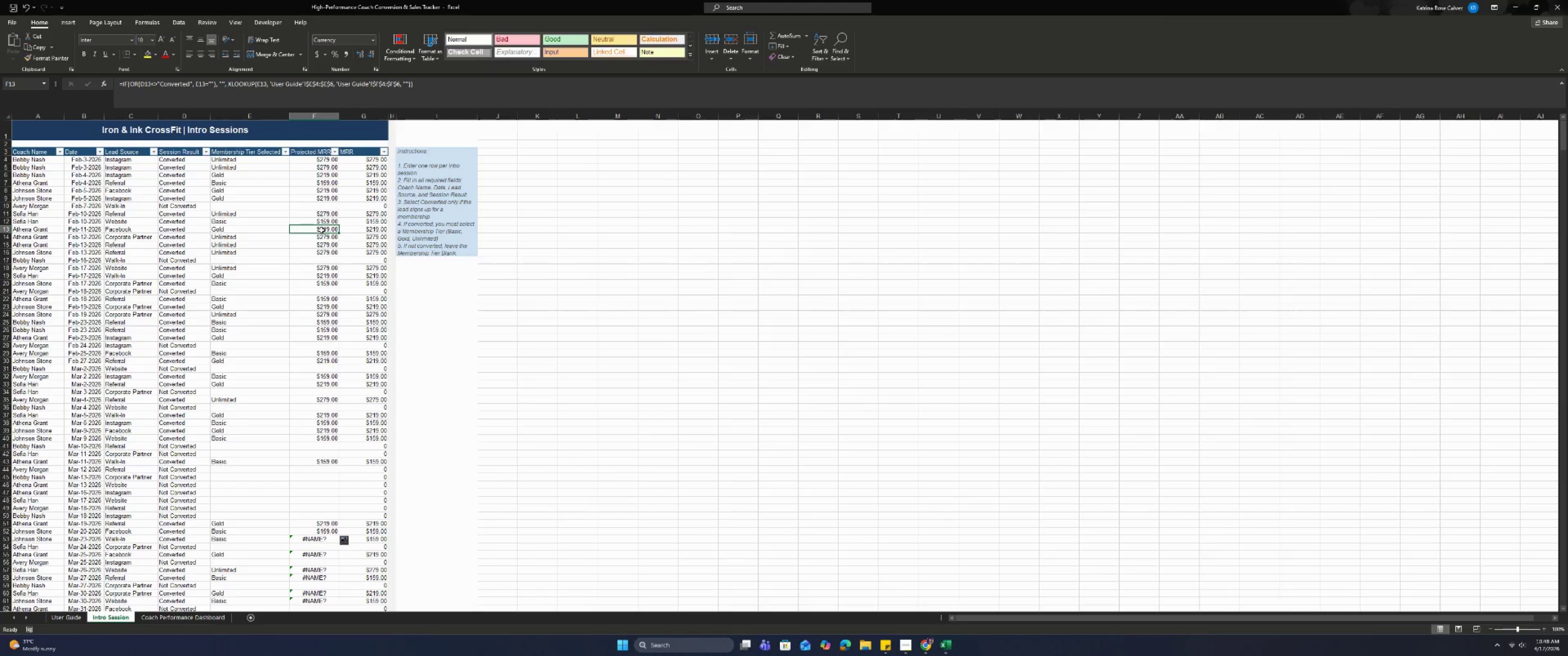 
key(Control+Shift+ArrowDown)
 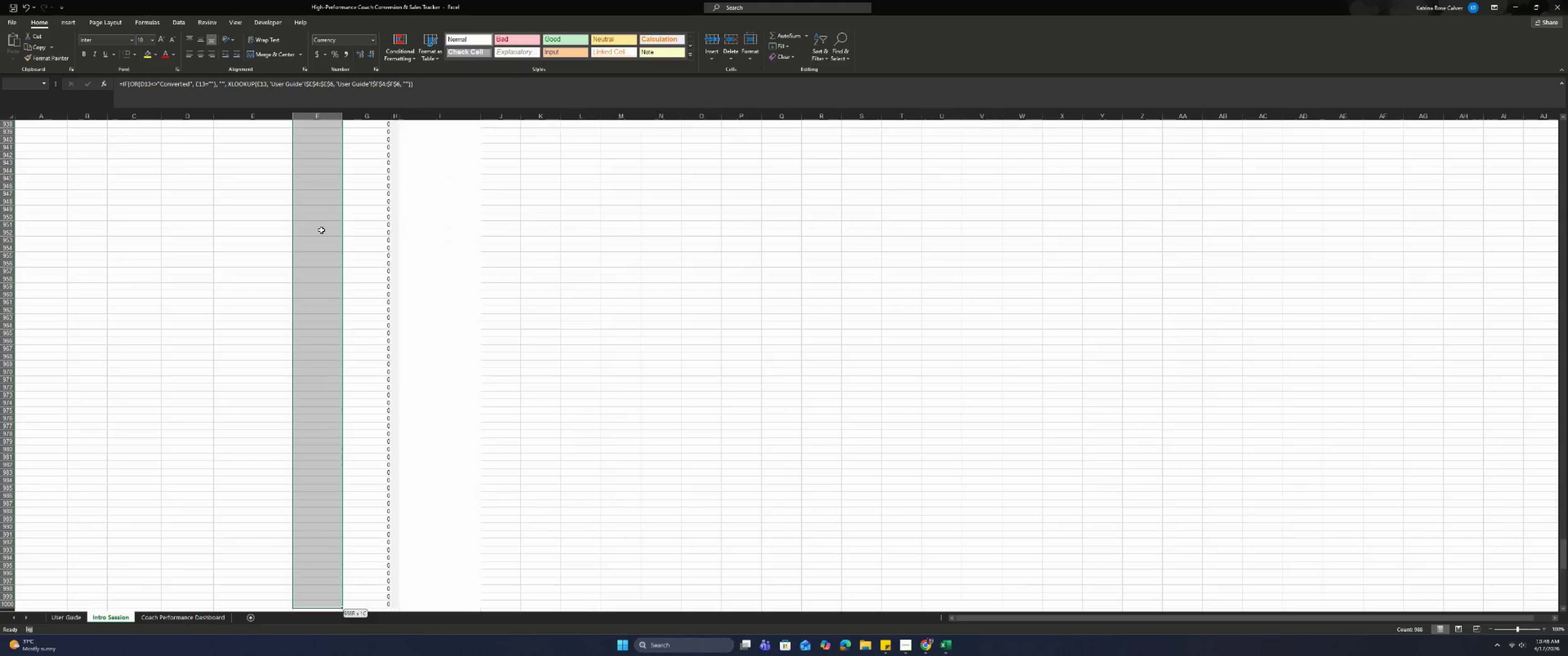 
key(Control+Shift+ArrowDown)
 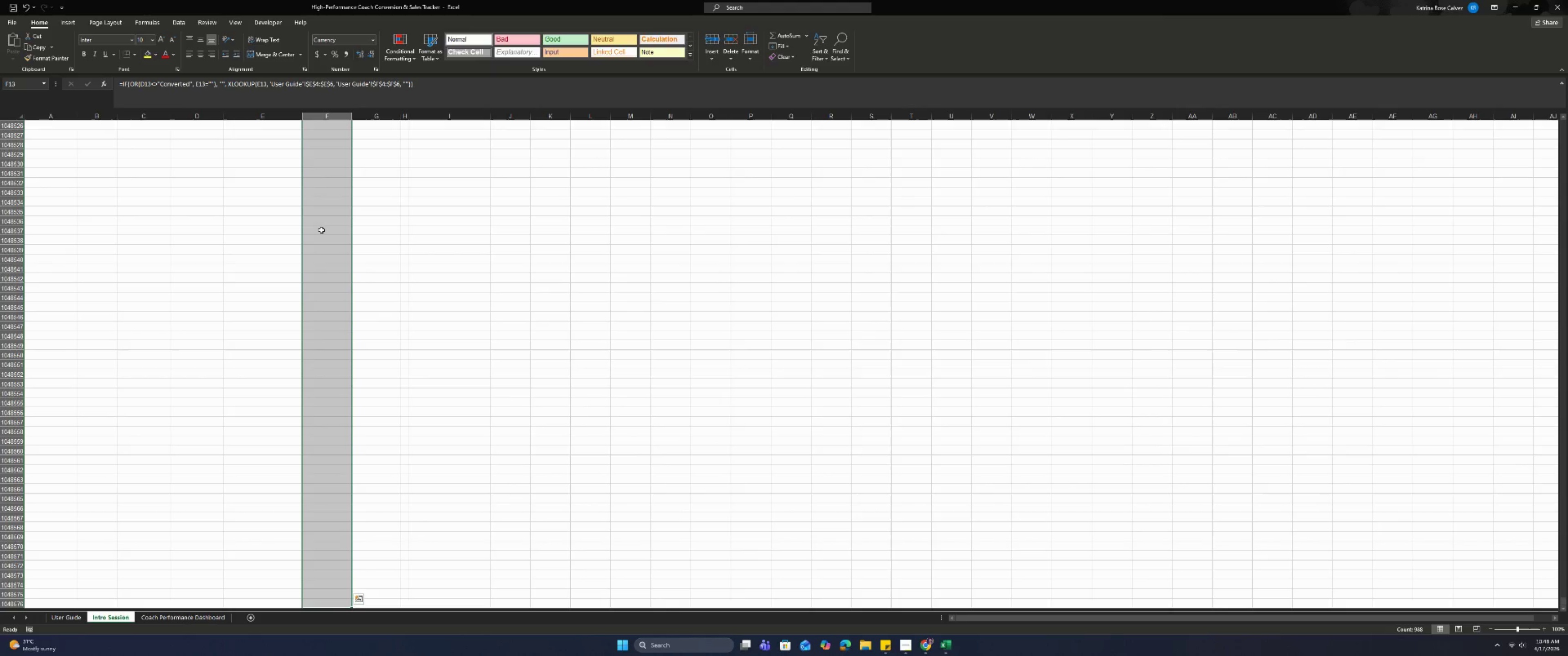 
key(Control+ControlLeft)
 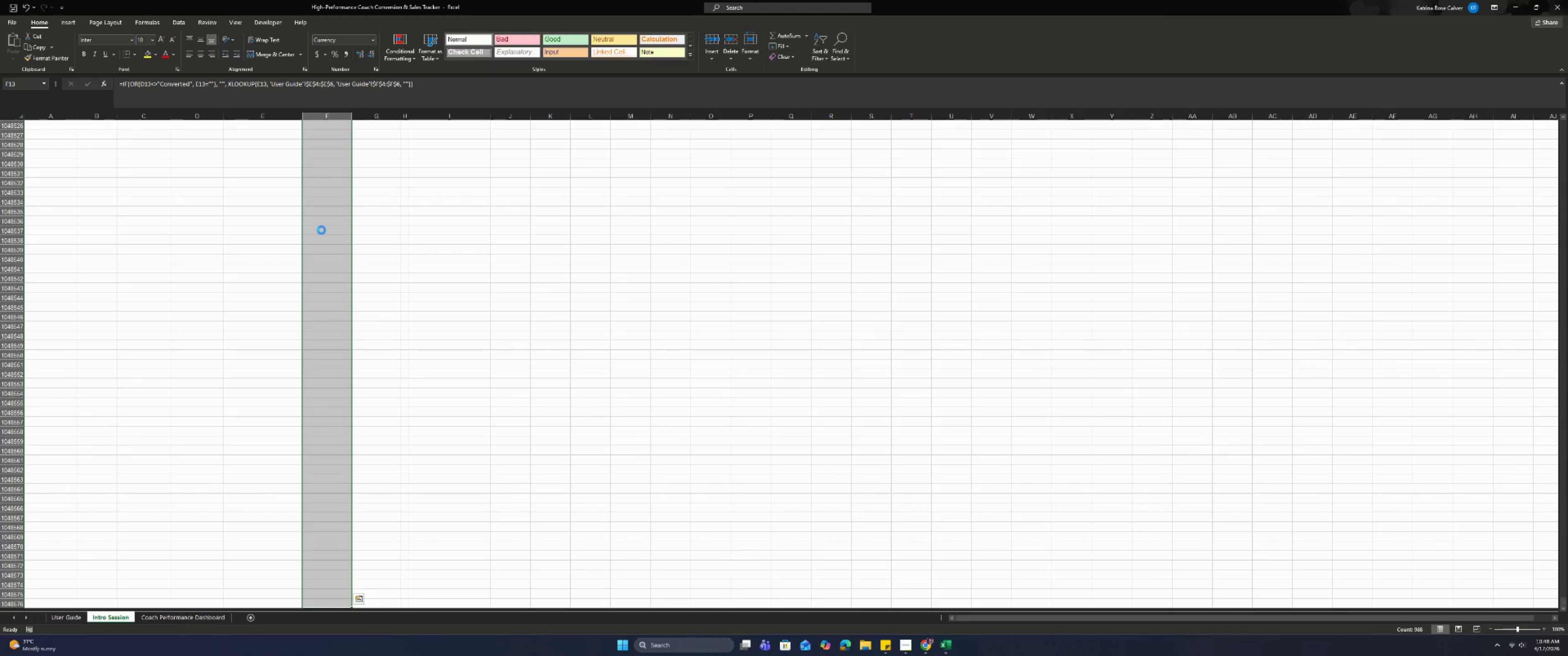 
key(Control+D)
 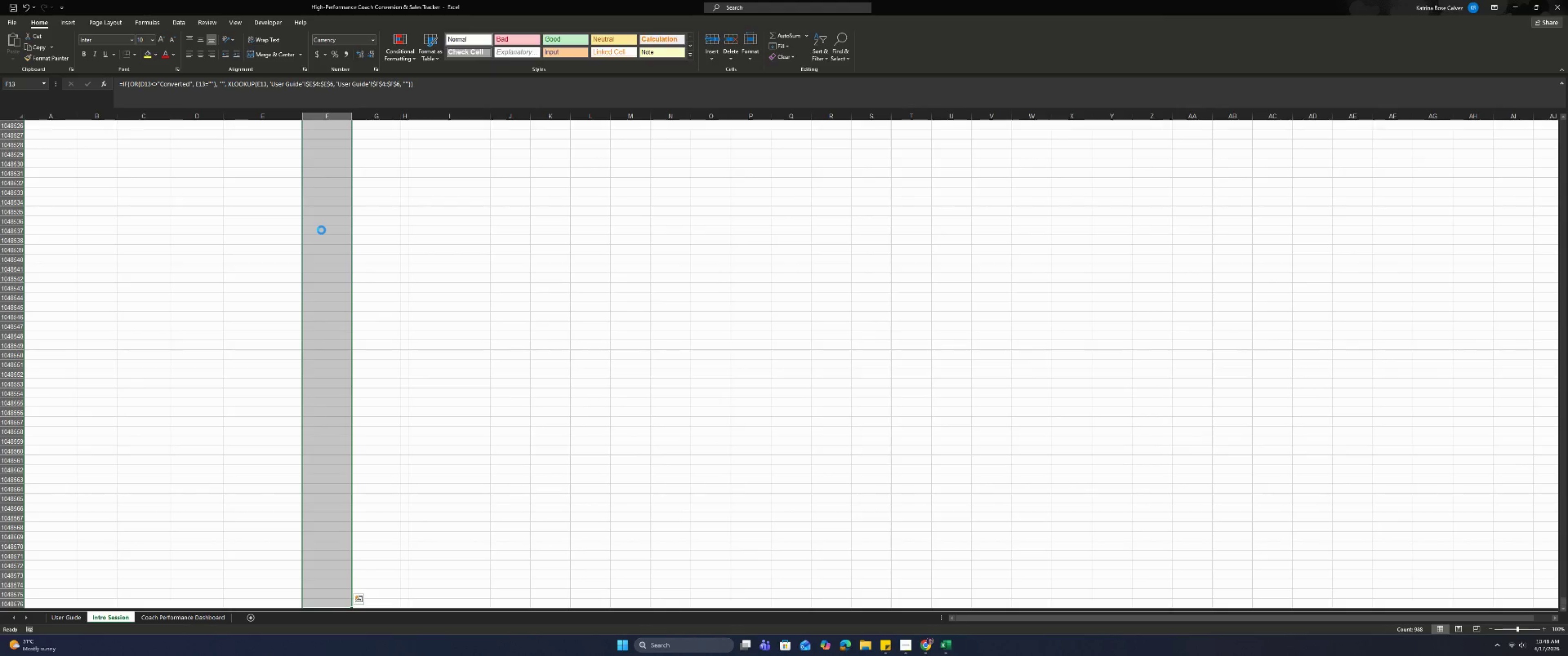 
key(Control+ArrowUp)
 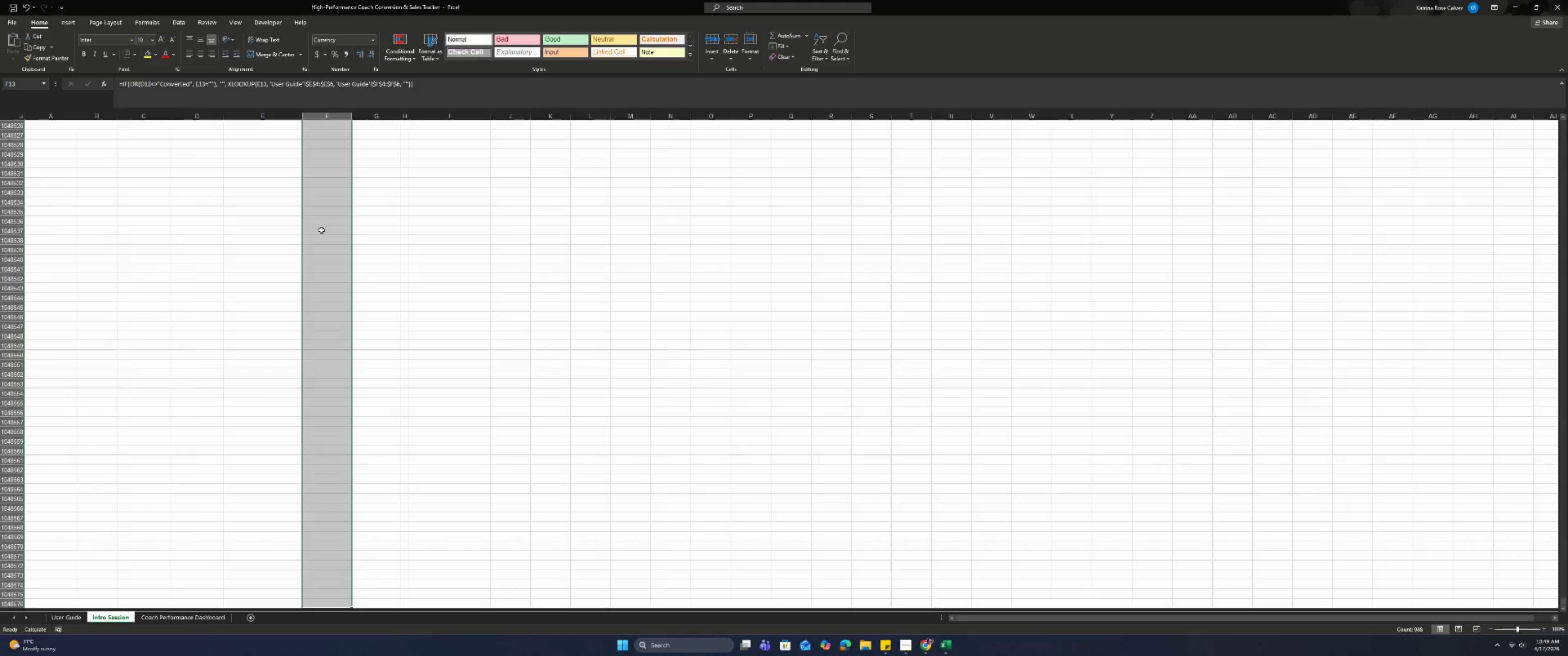 
key(ArrowDown)
 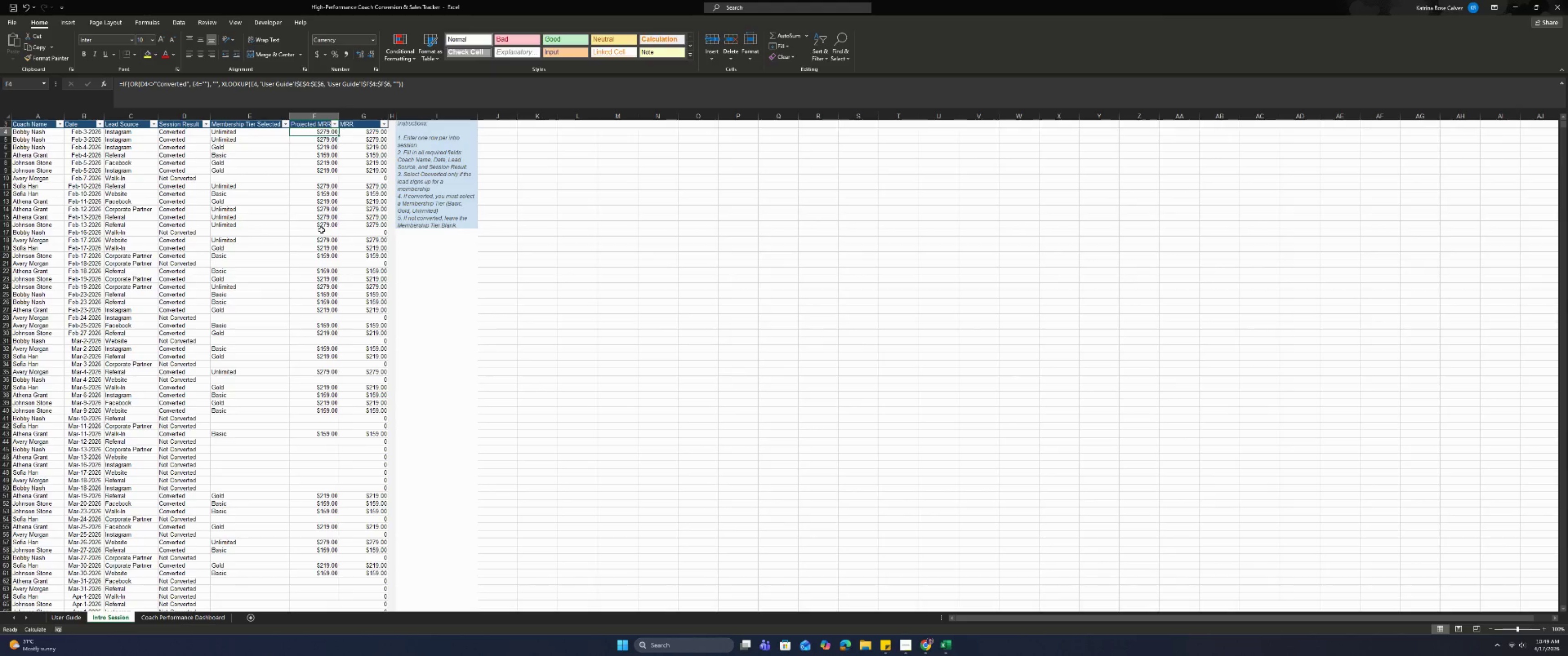 
key(ArrowDown)
 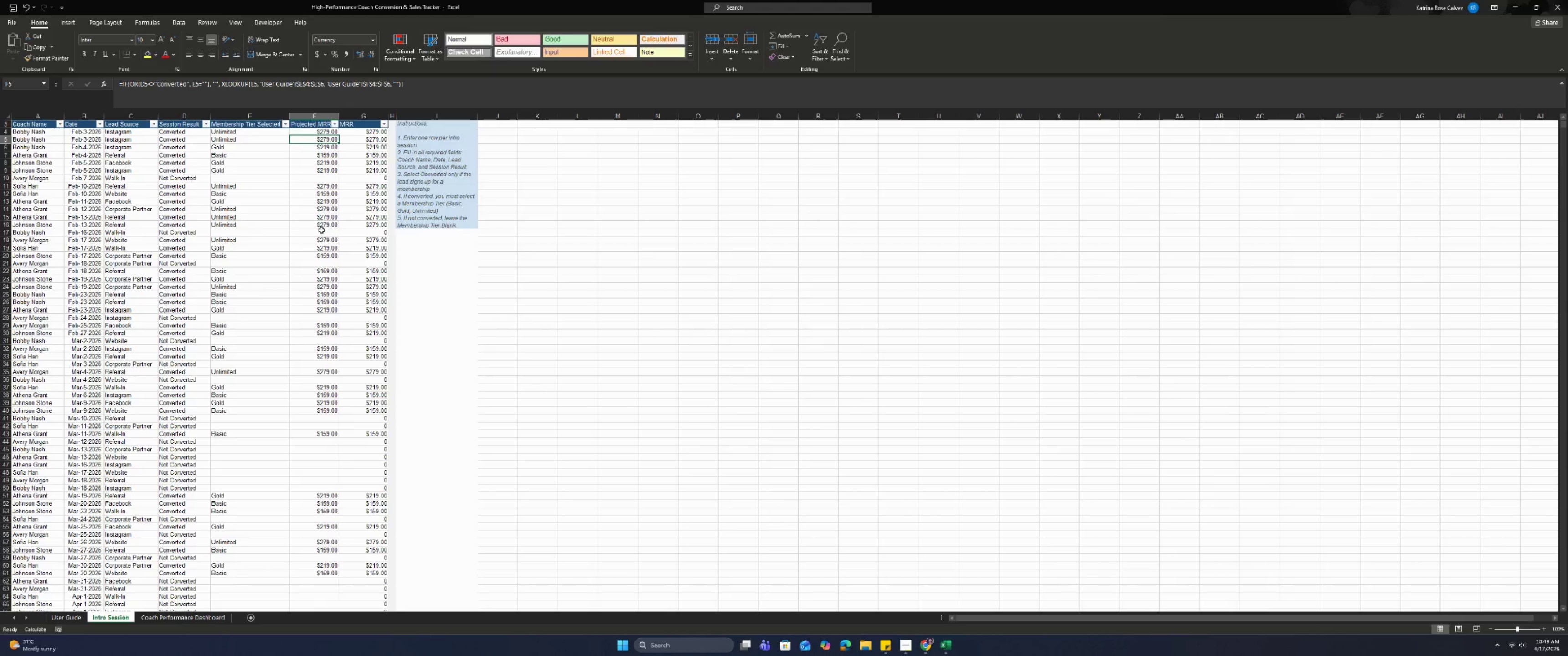 
key(ArrowDown)
 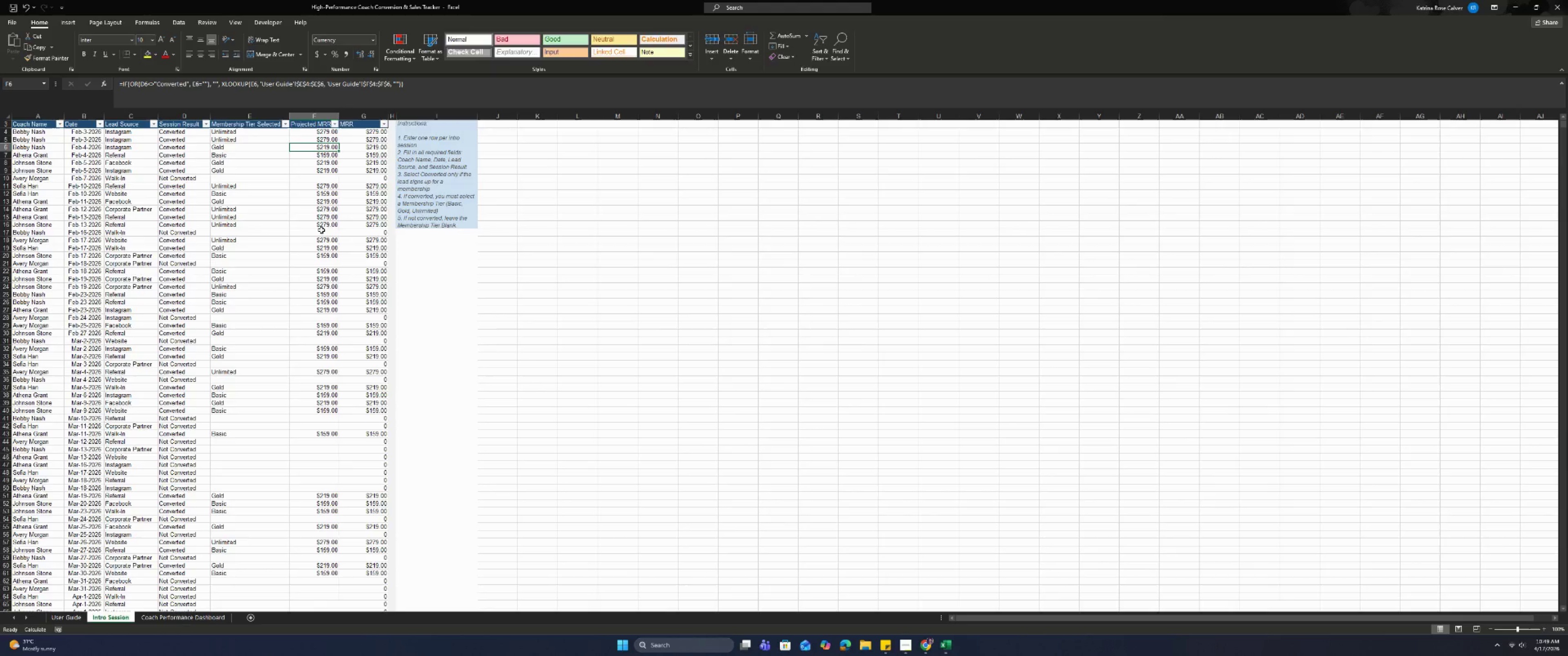 
key(Control+ArrowDown)
 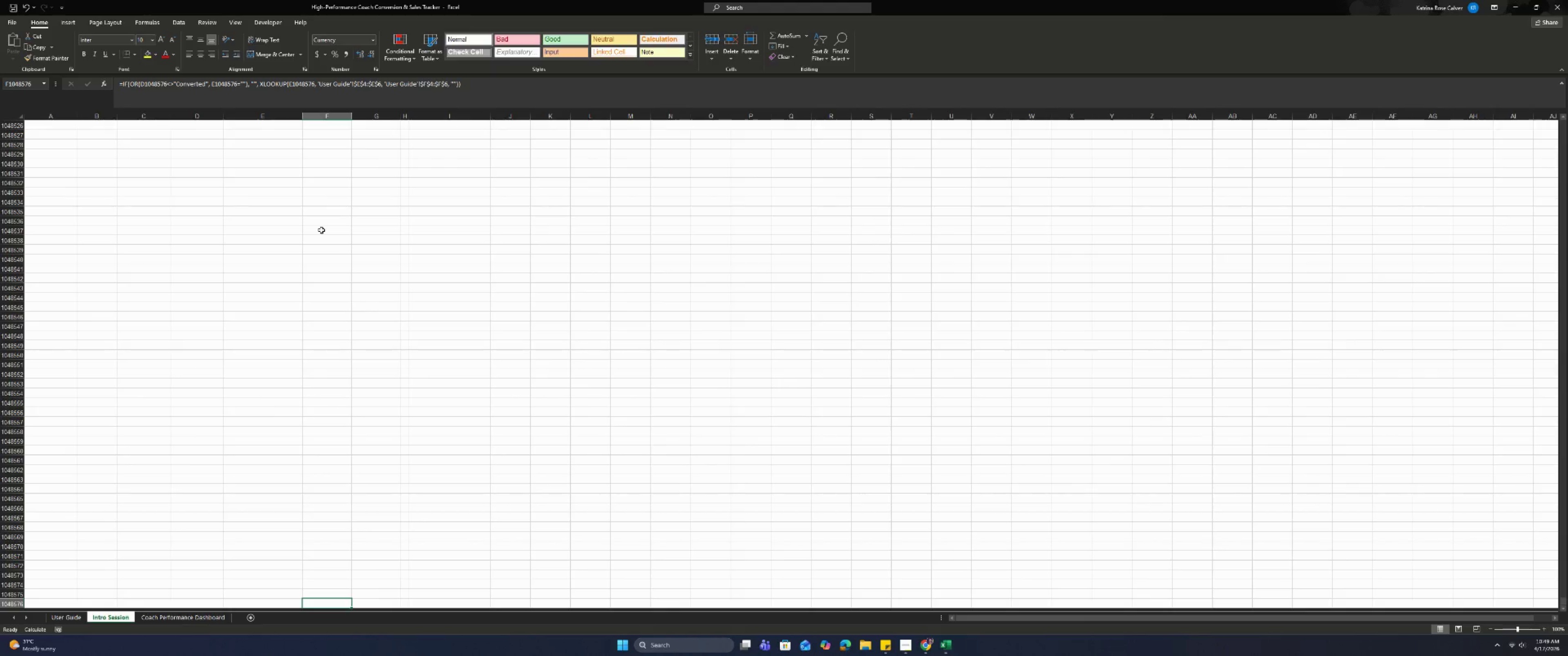 
key(Control+ArrowUp)
 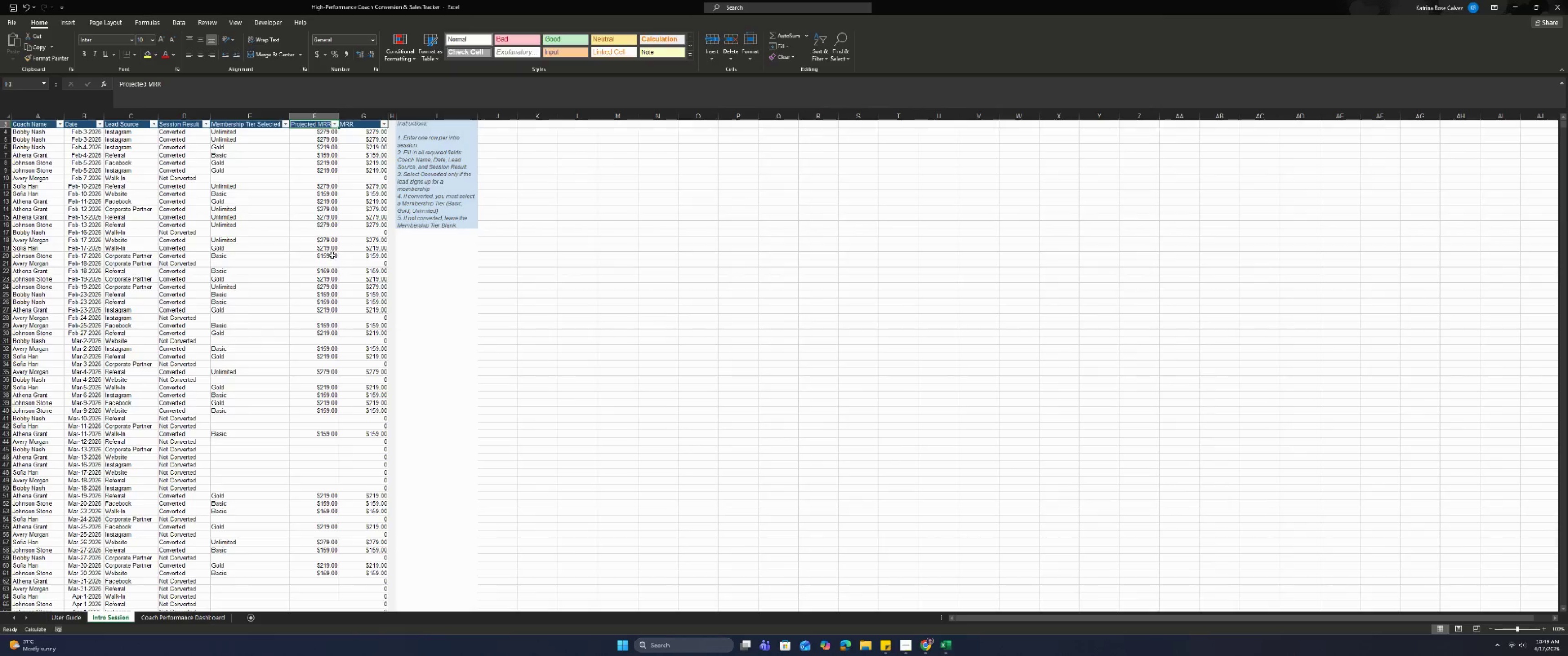 
scroll: coordinate [362, 390], scroll_direction: down, amount: 5.0
 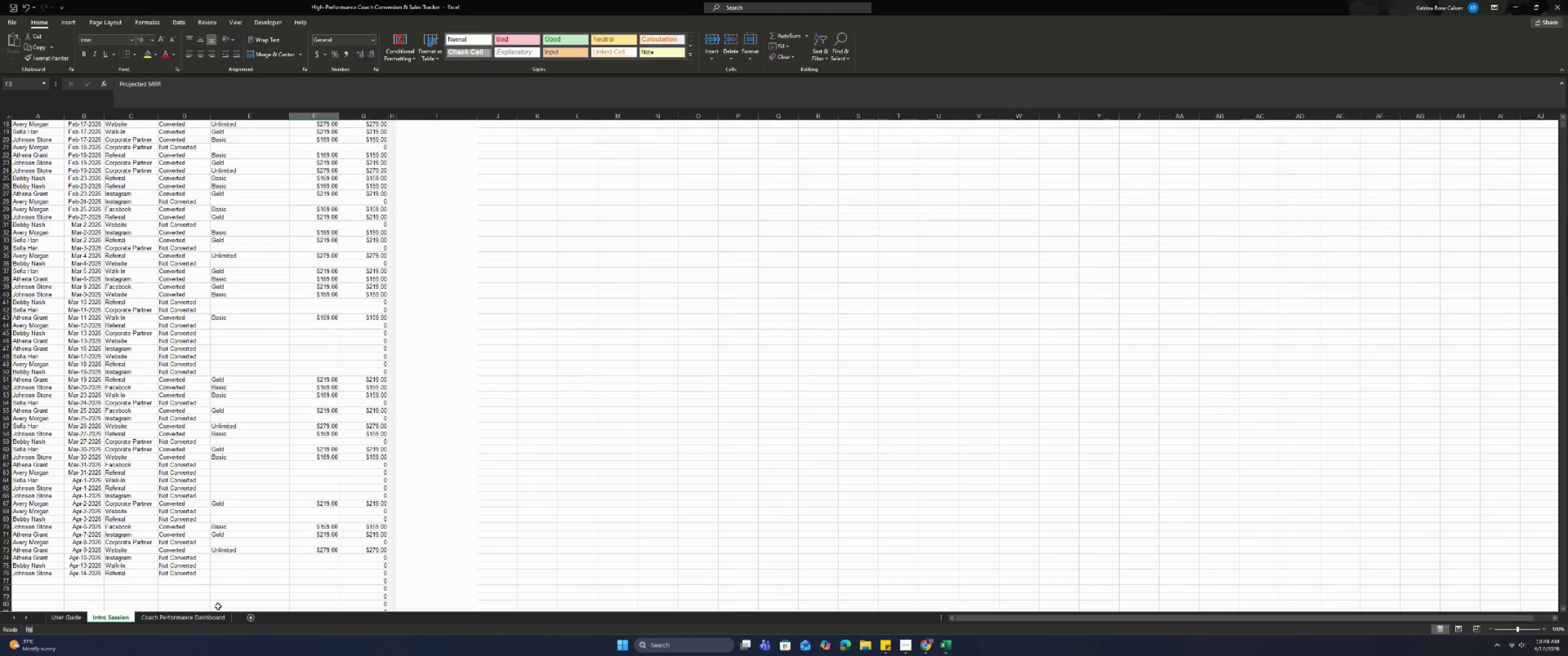 
left_click([188, 618])
 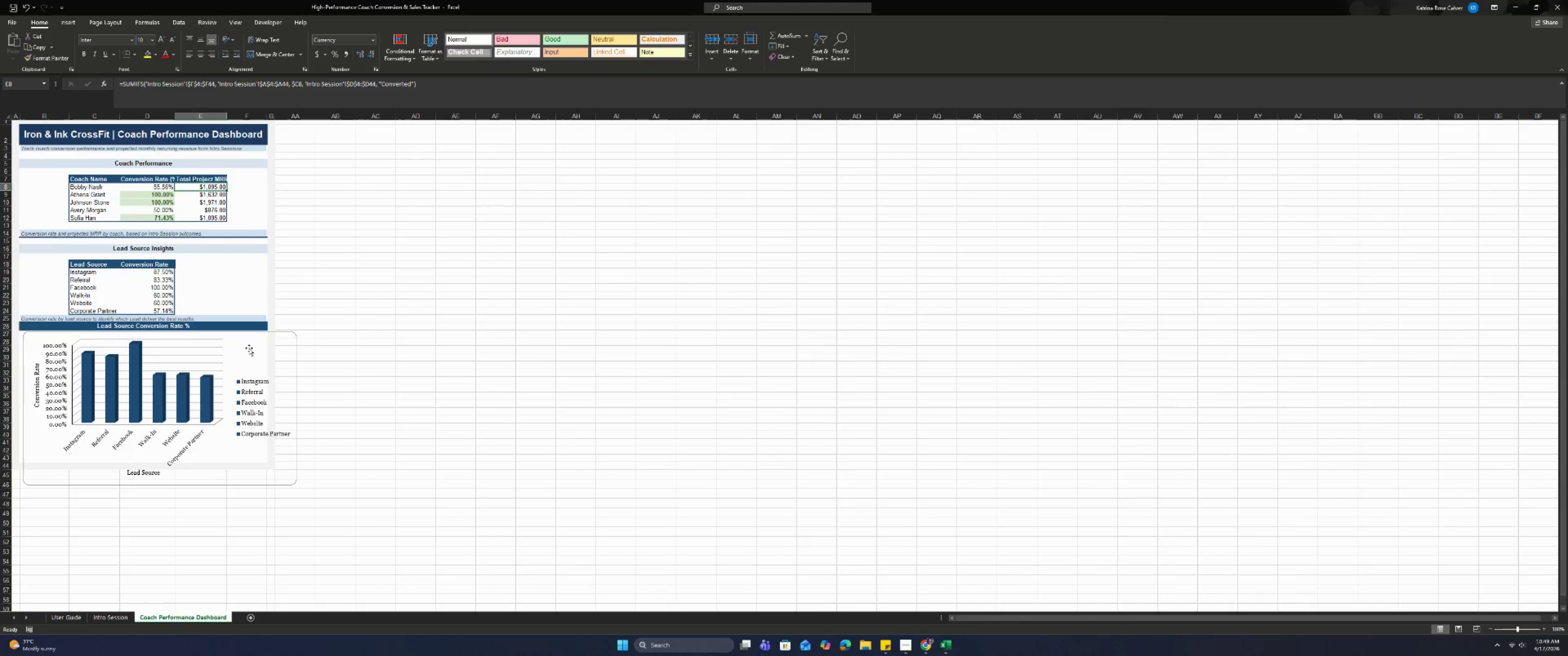 
left_click([241, 466])
 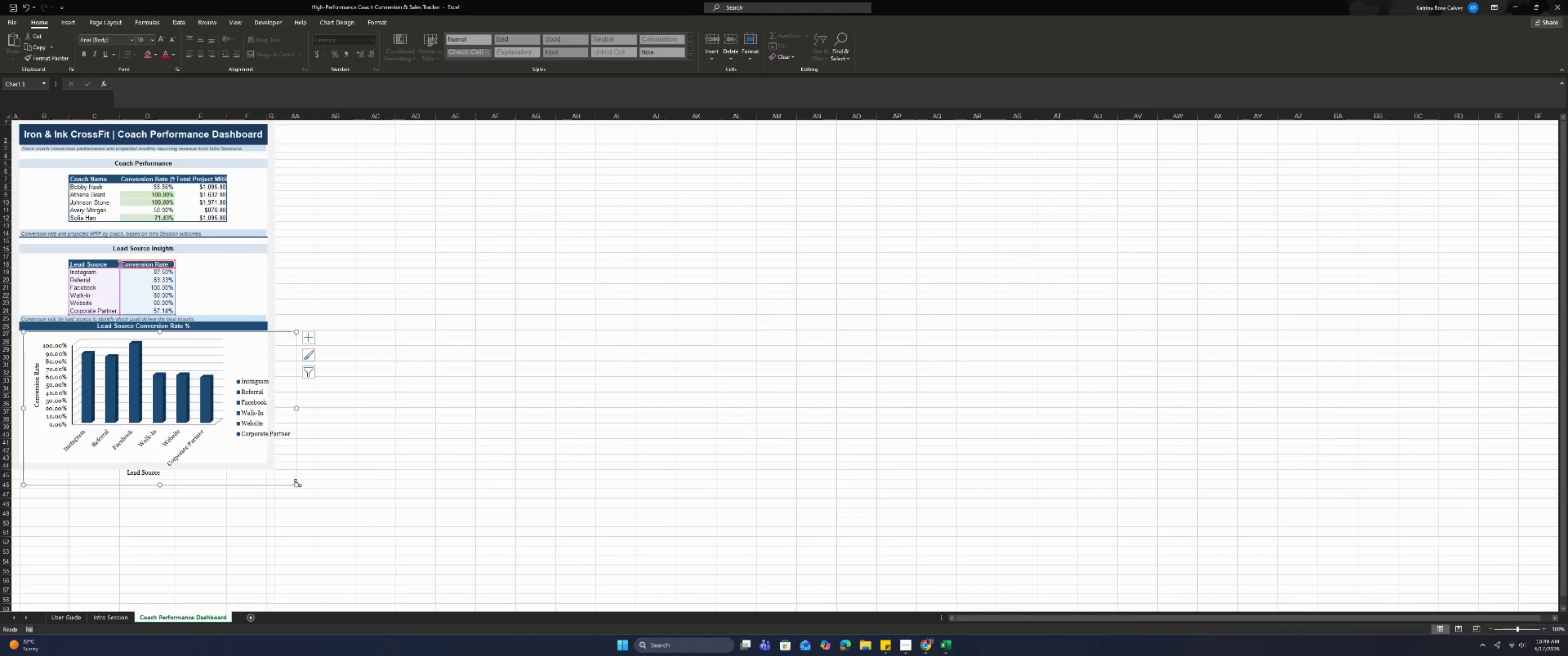 
left_click_drag(start_coordinate=[298, 485], to_coordinate=[253, 458])
 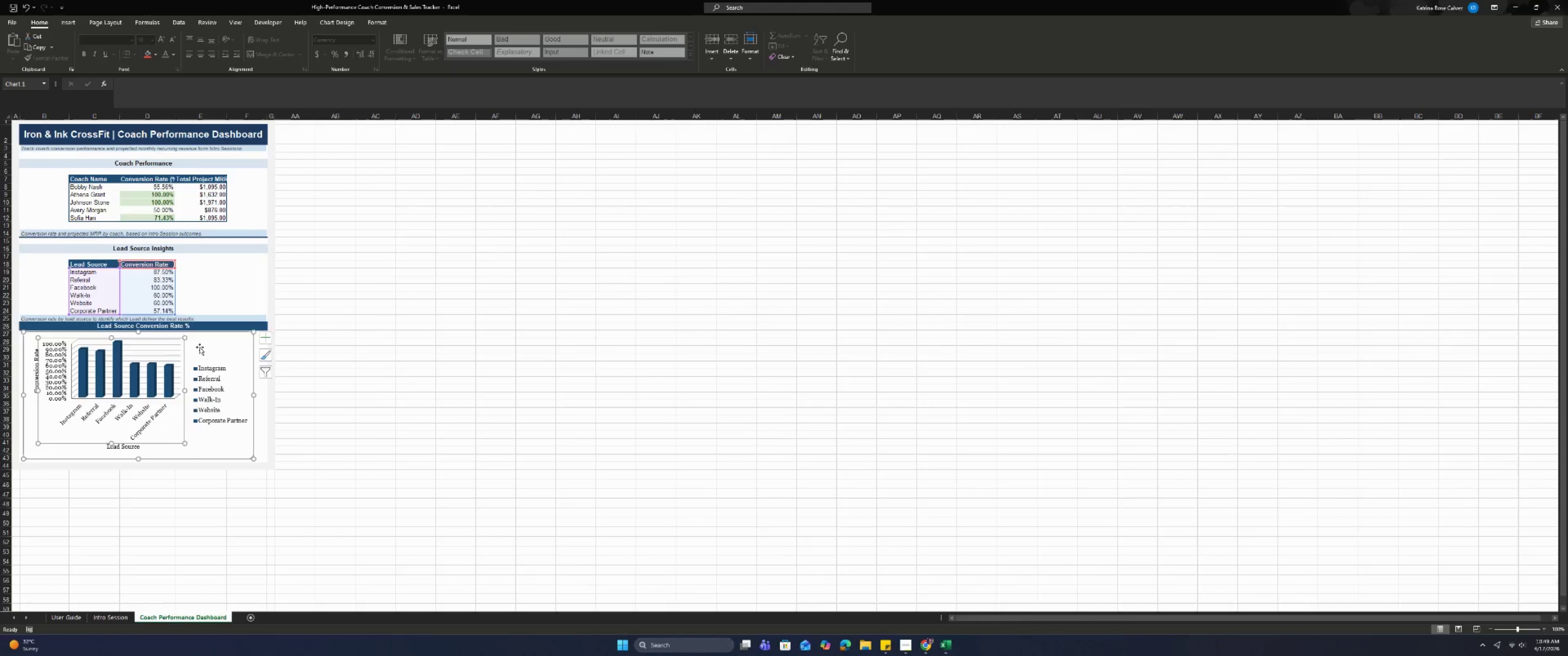 
left_click([200, 347])
 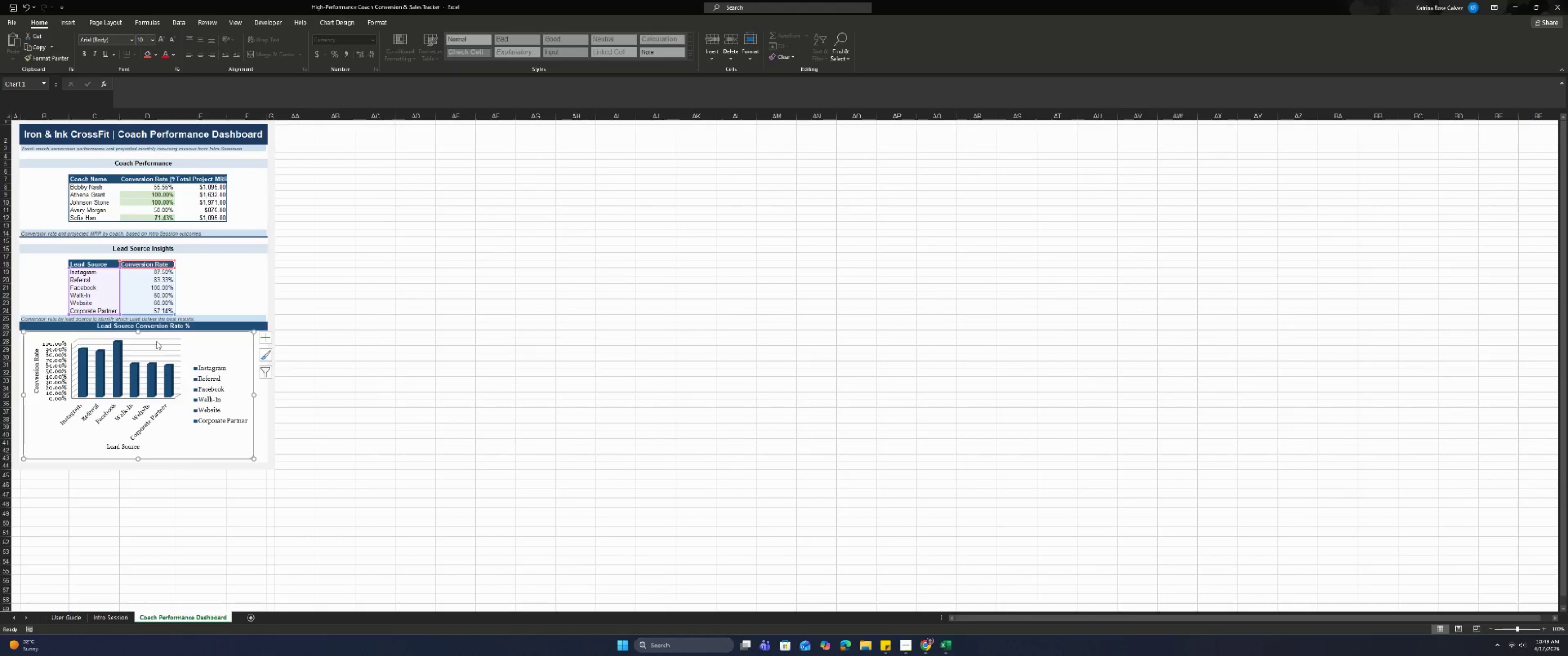 
left_click([141, 344])
 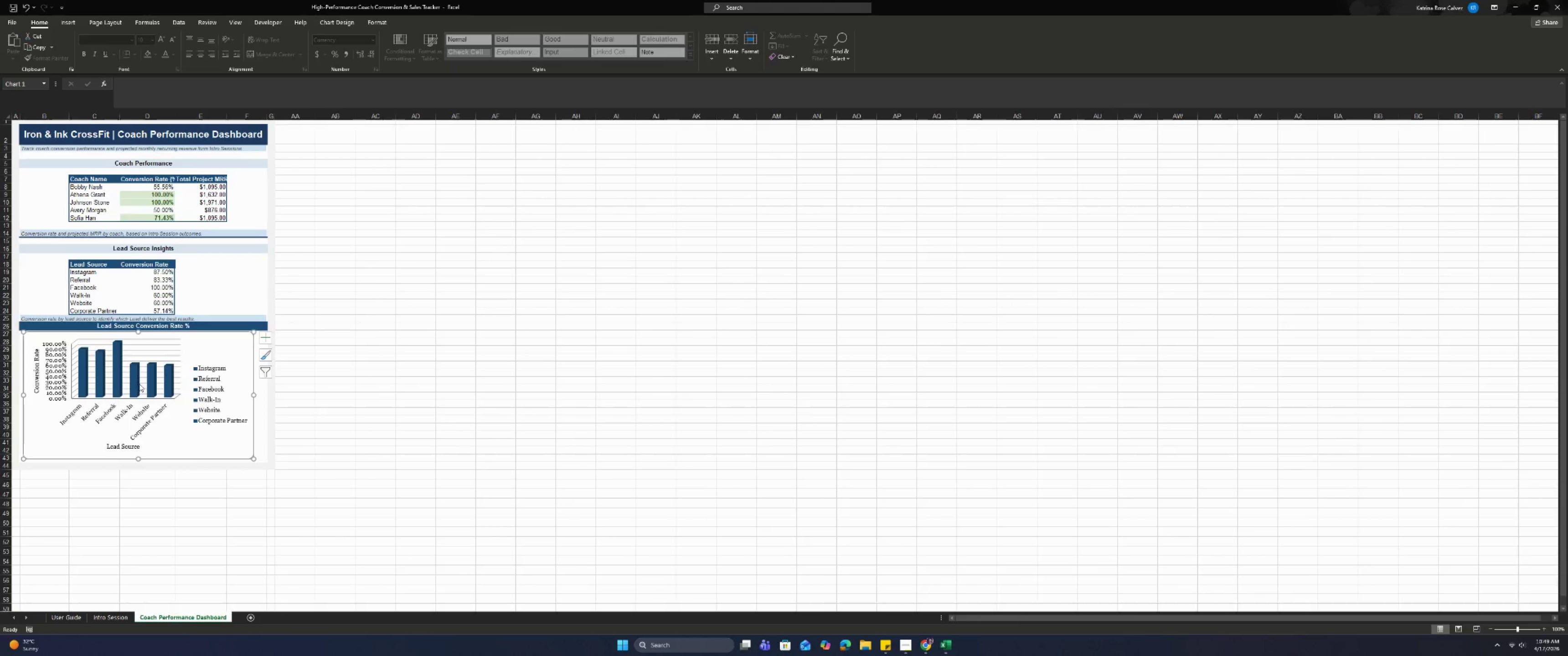 
left_click([136, 374])
 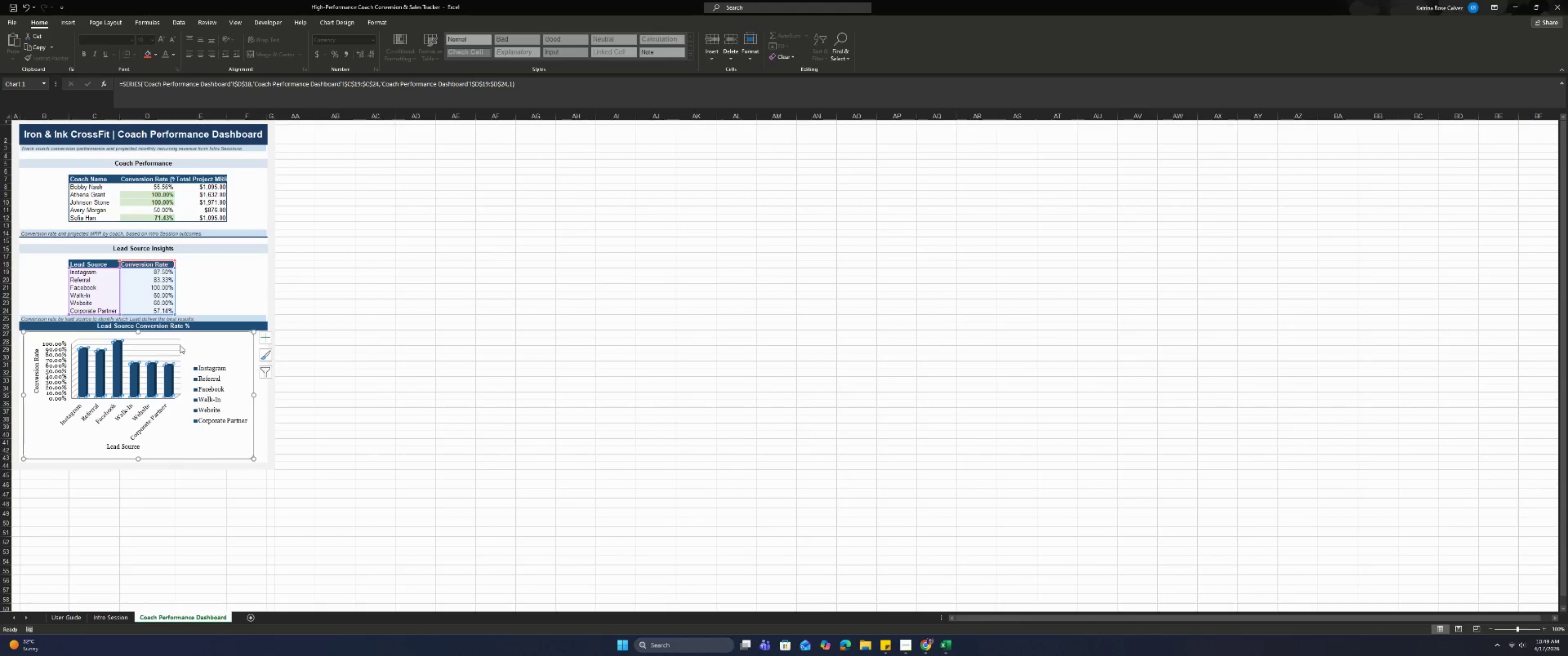 
left_click([199, 341])
 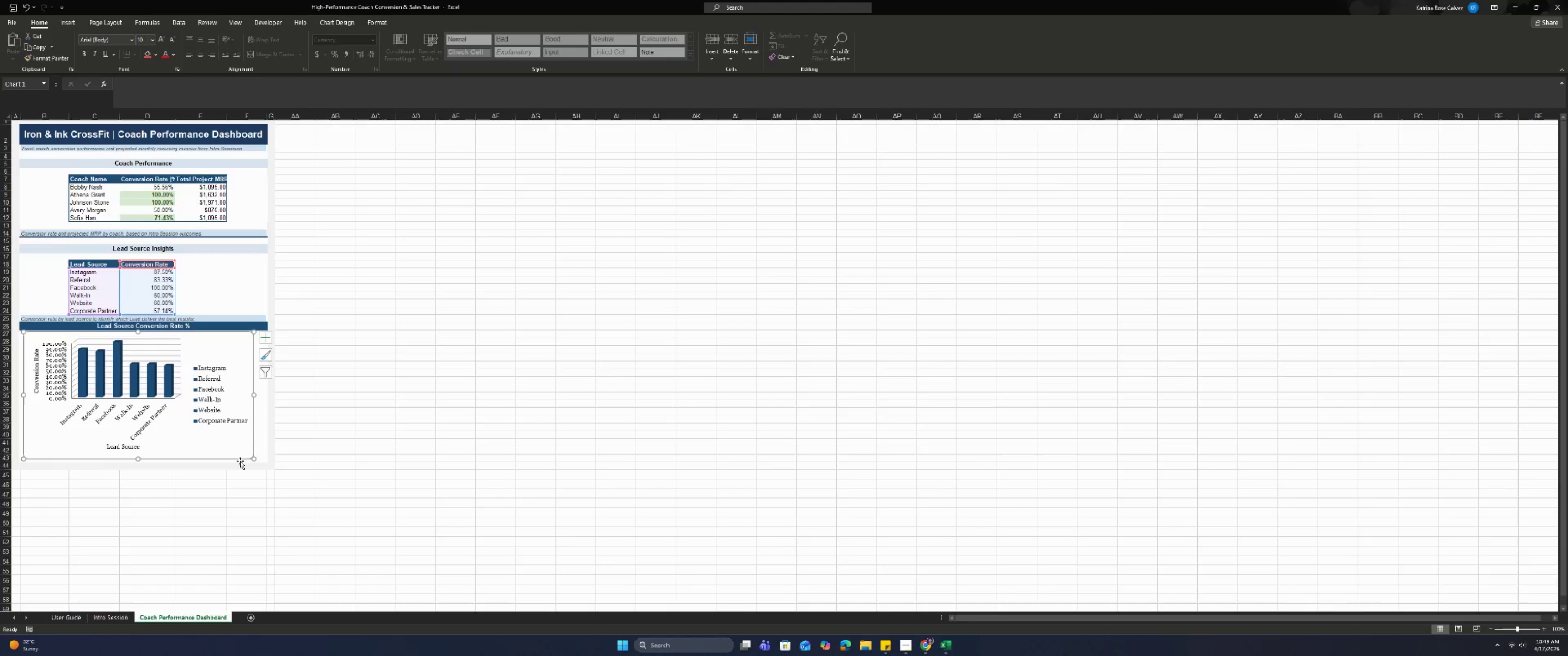 
left_click_drag(start_coordinate=[254, 396], to_coordinate=[262, 398])
 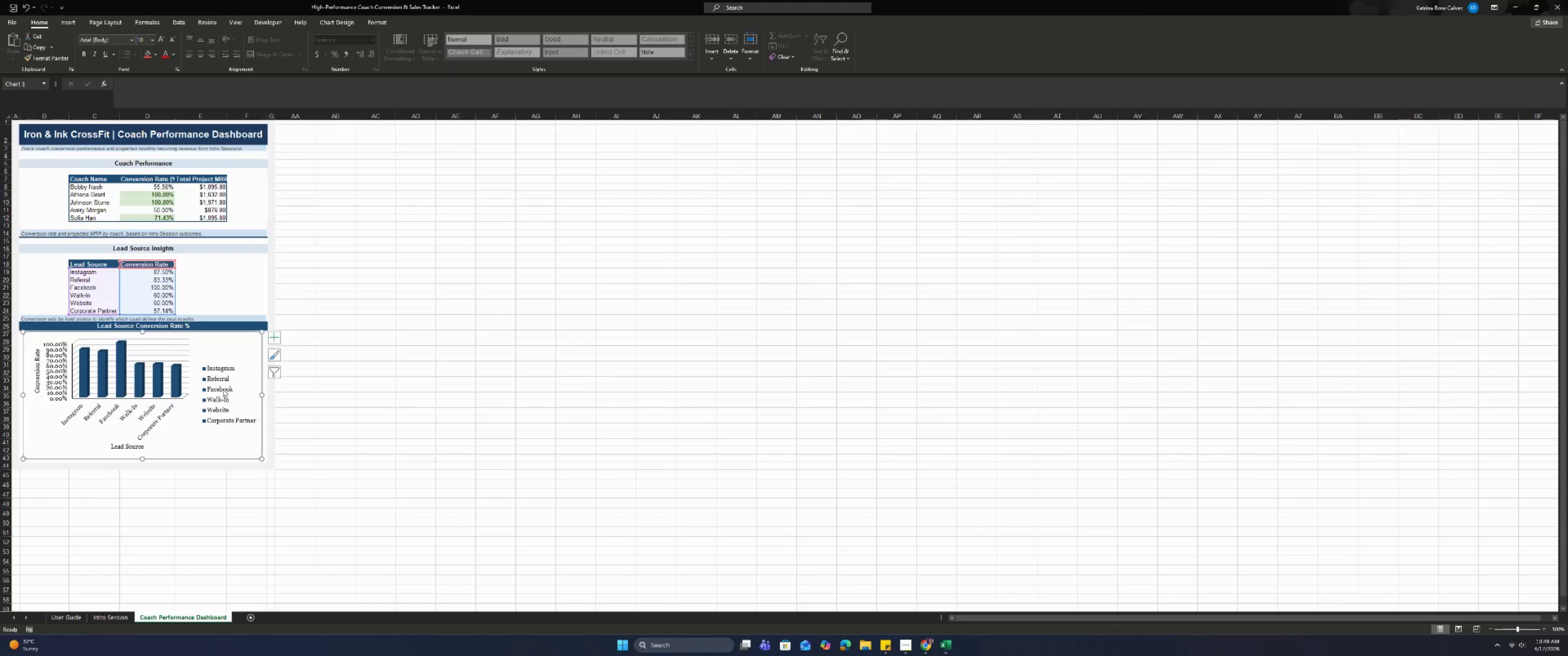 
left_click([333, 419])
 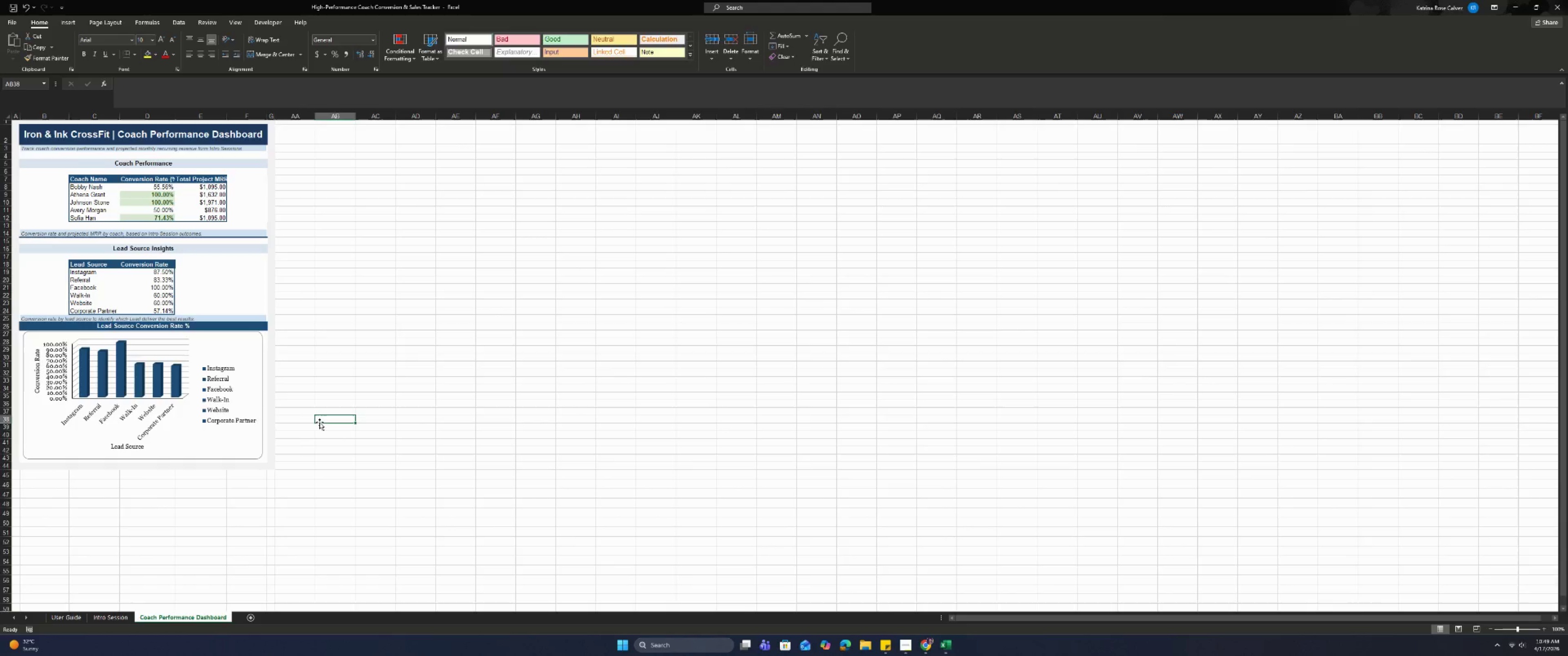 
key(Control+S)
 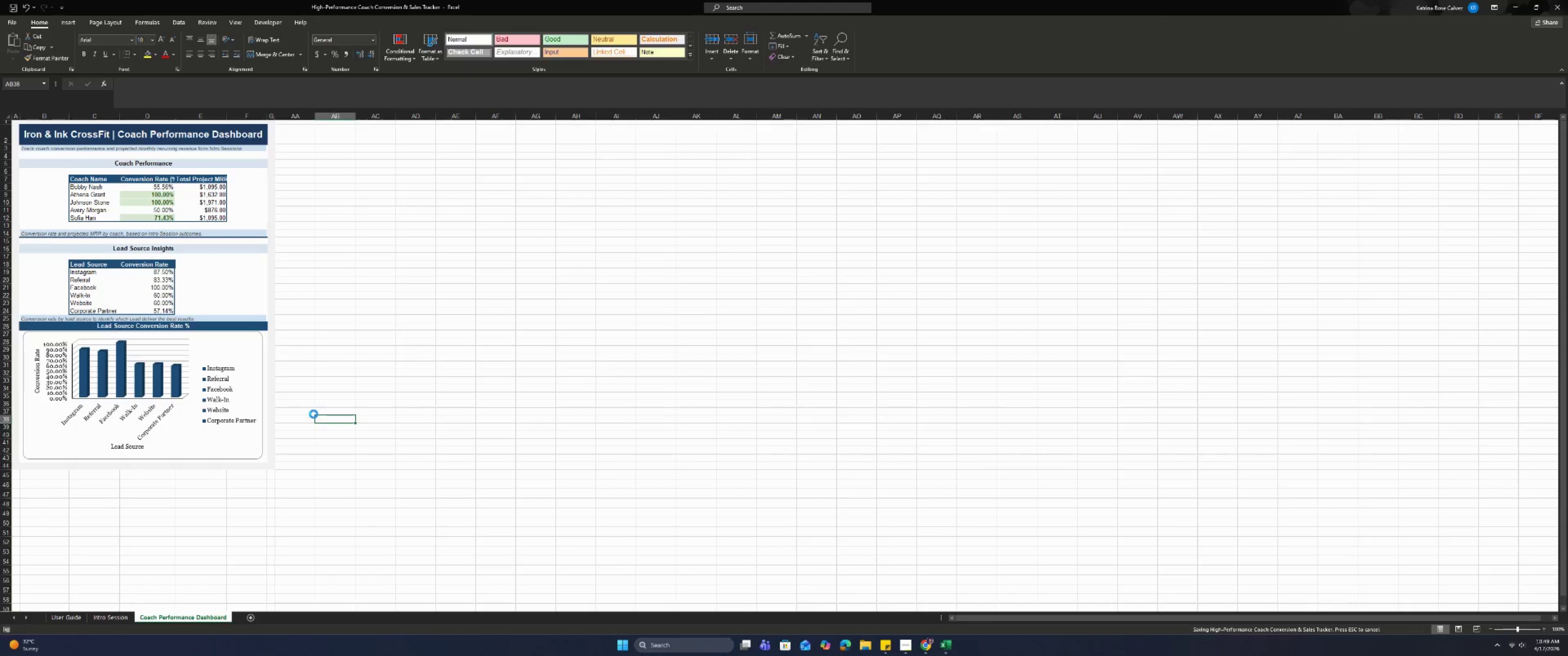 
key(Control+S)
 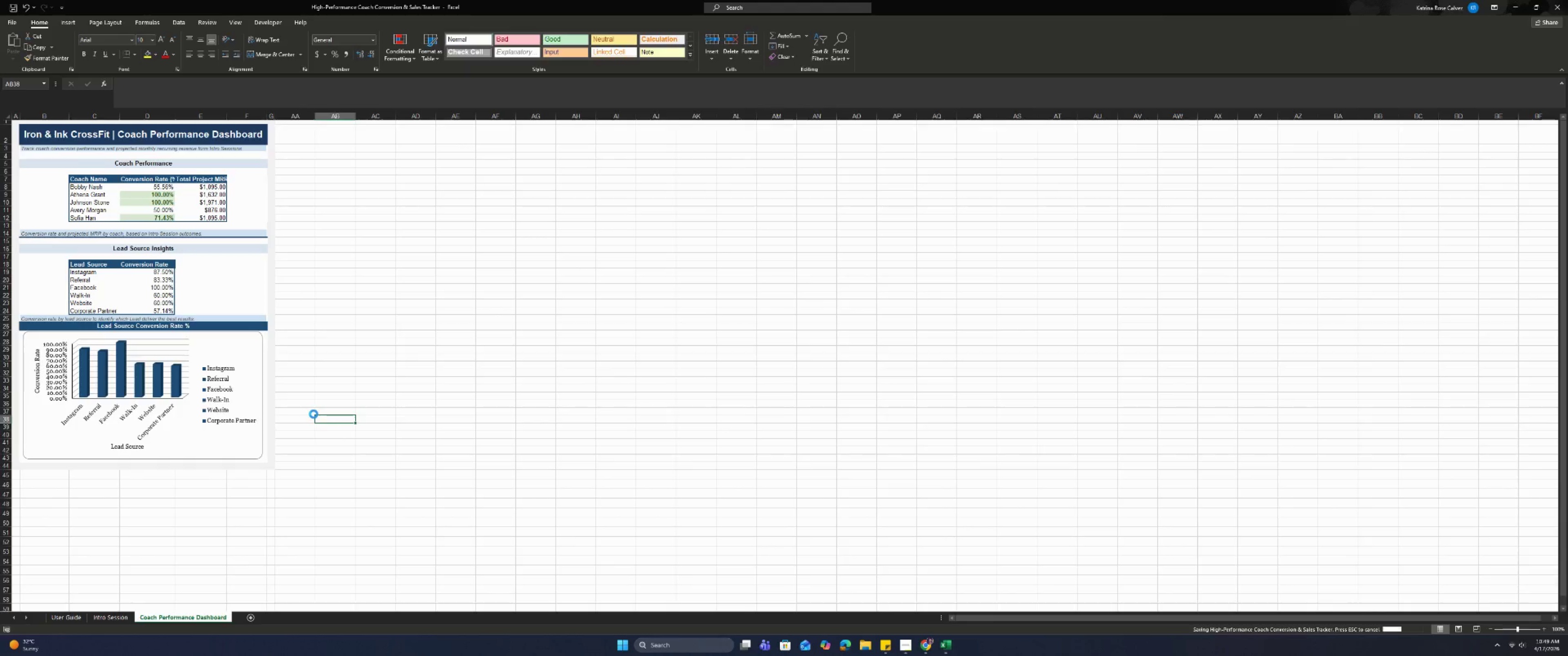 
key(Control+S)
 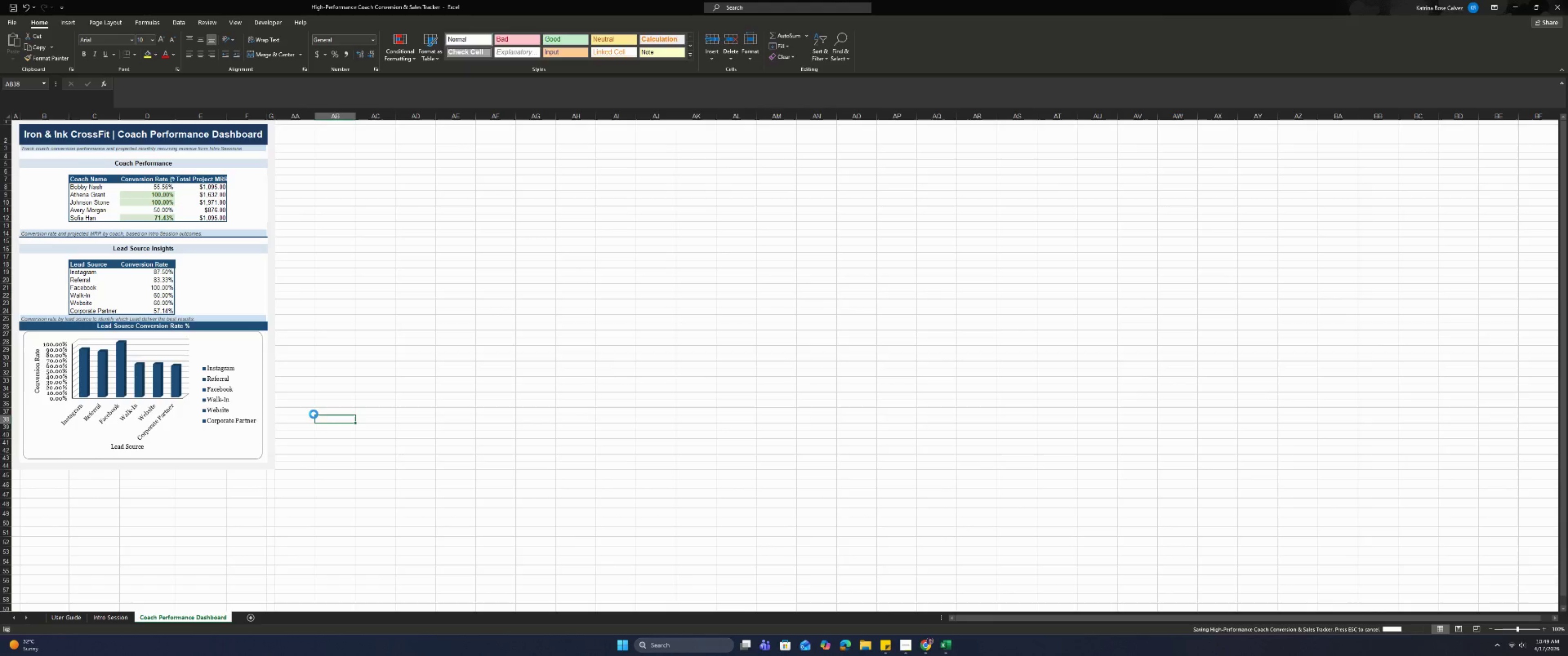 
key(Control+S)
 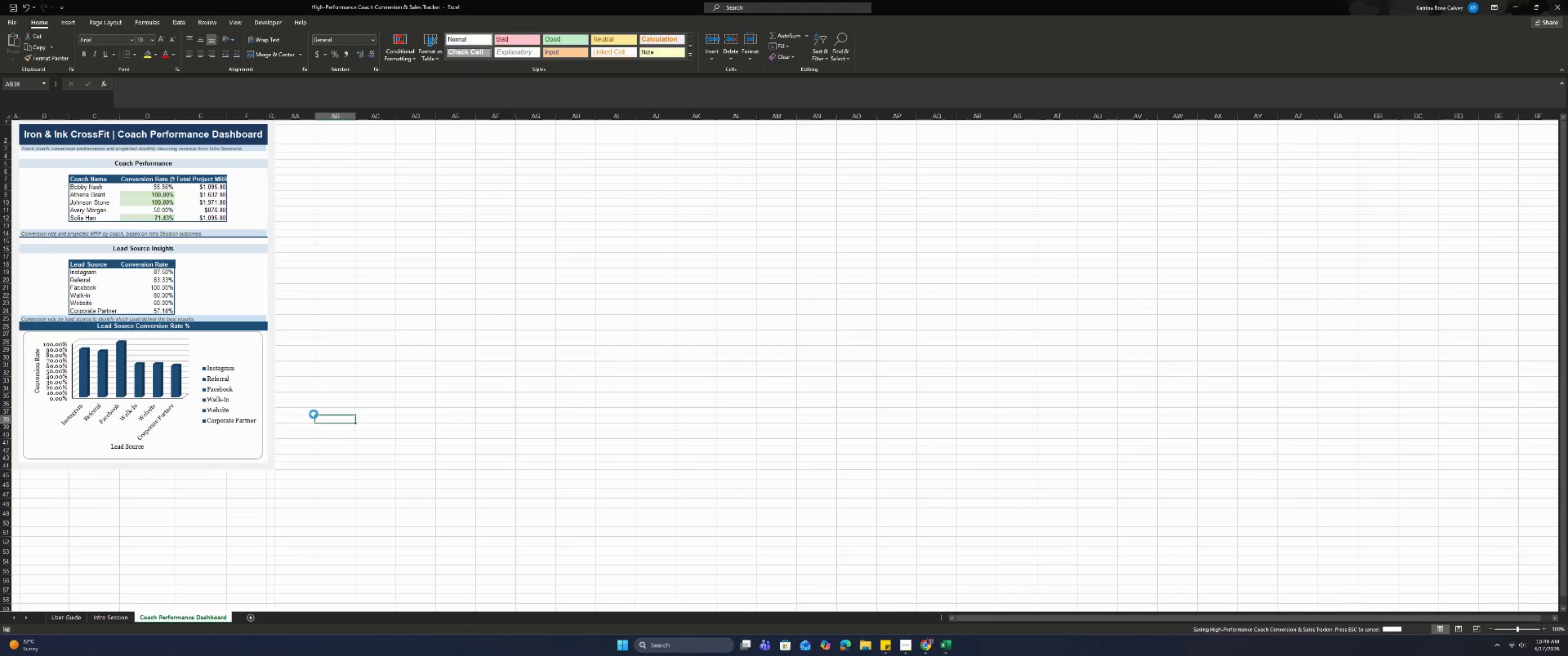 
key(Control+S)
 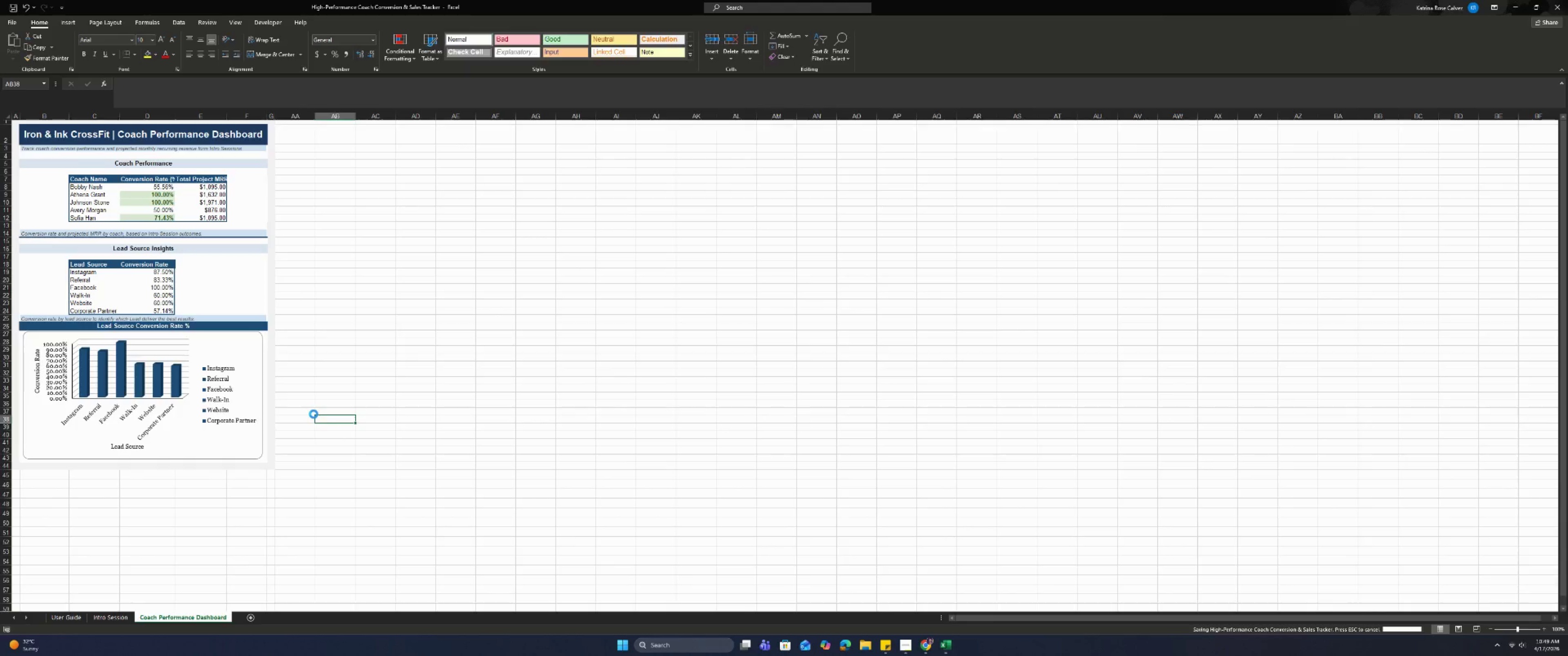 
key(Control+S)
 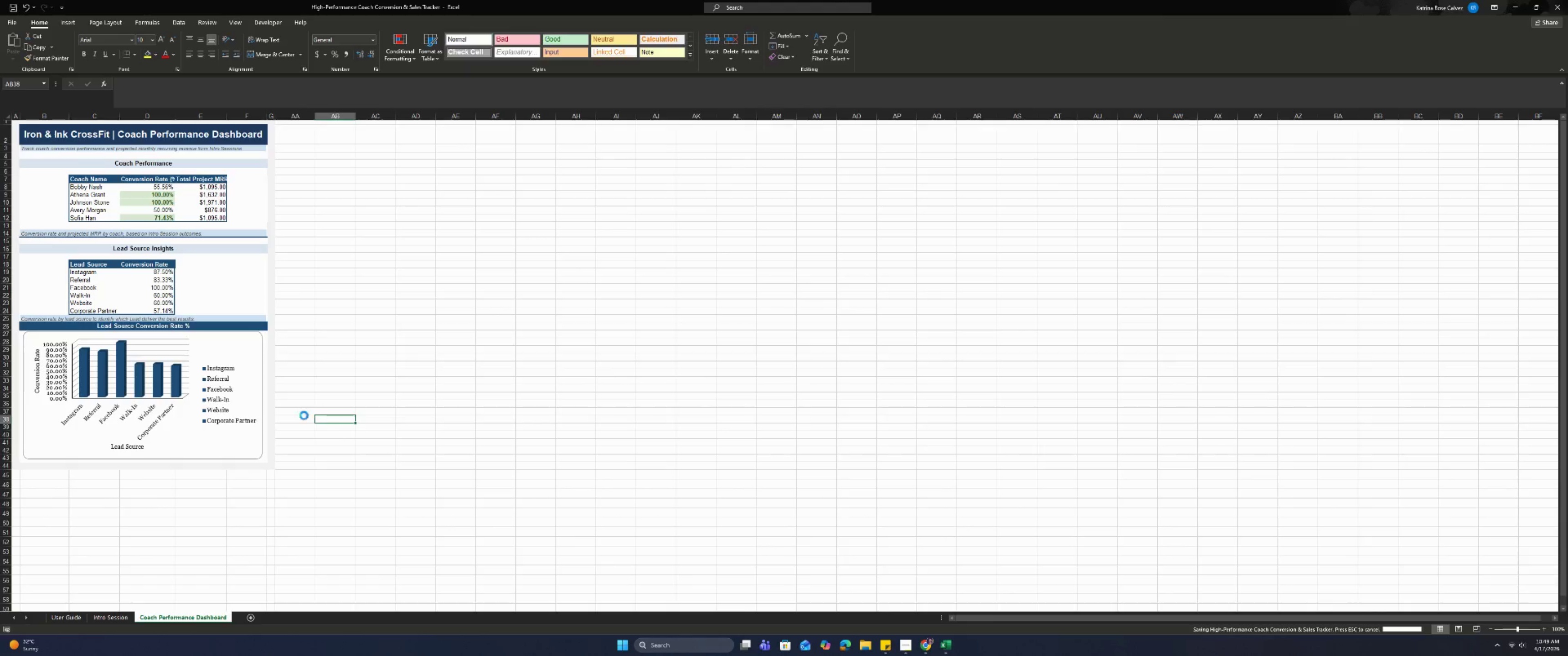 
key(Control+S)
 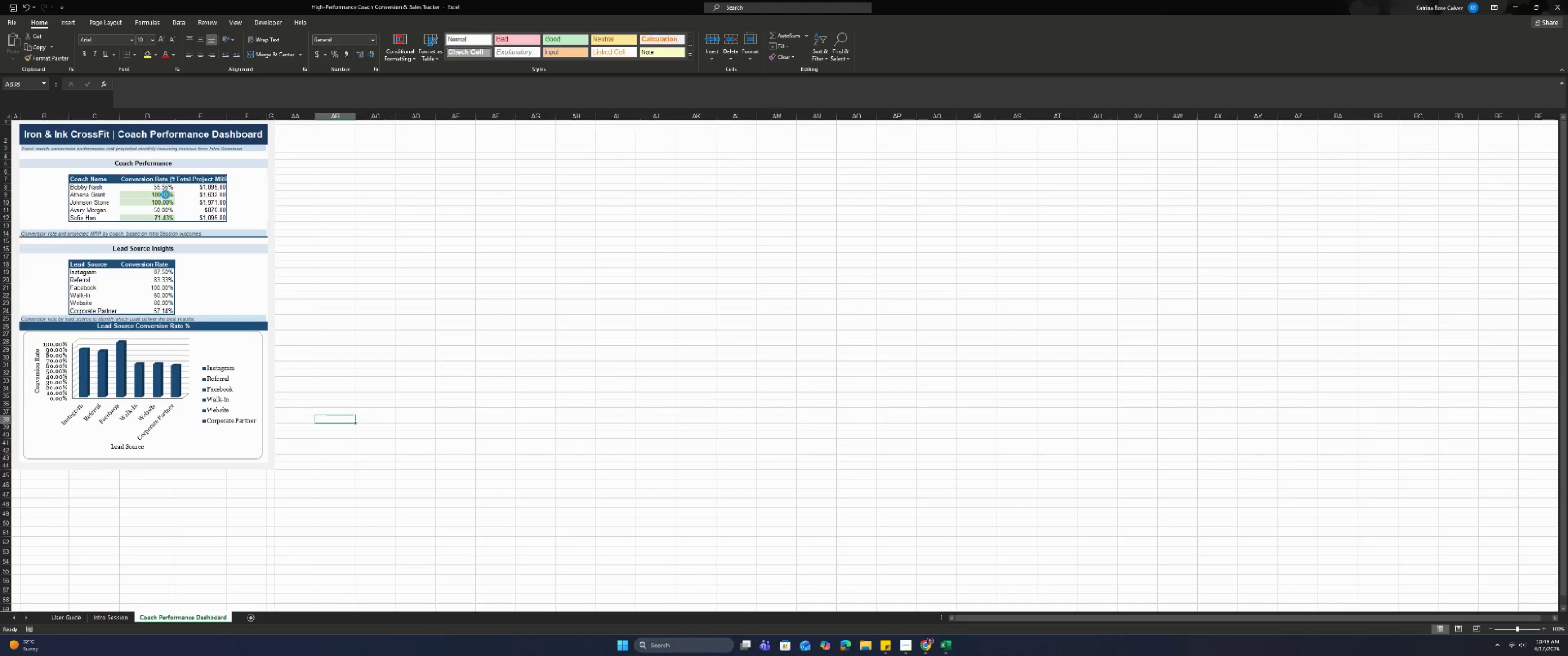 
wait(27.99)
 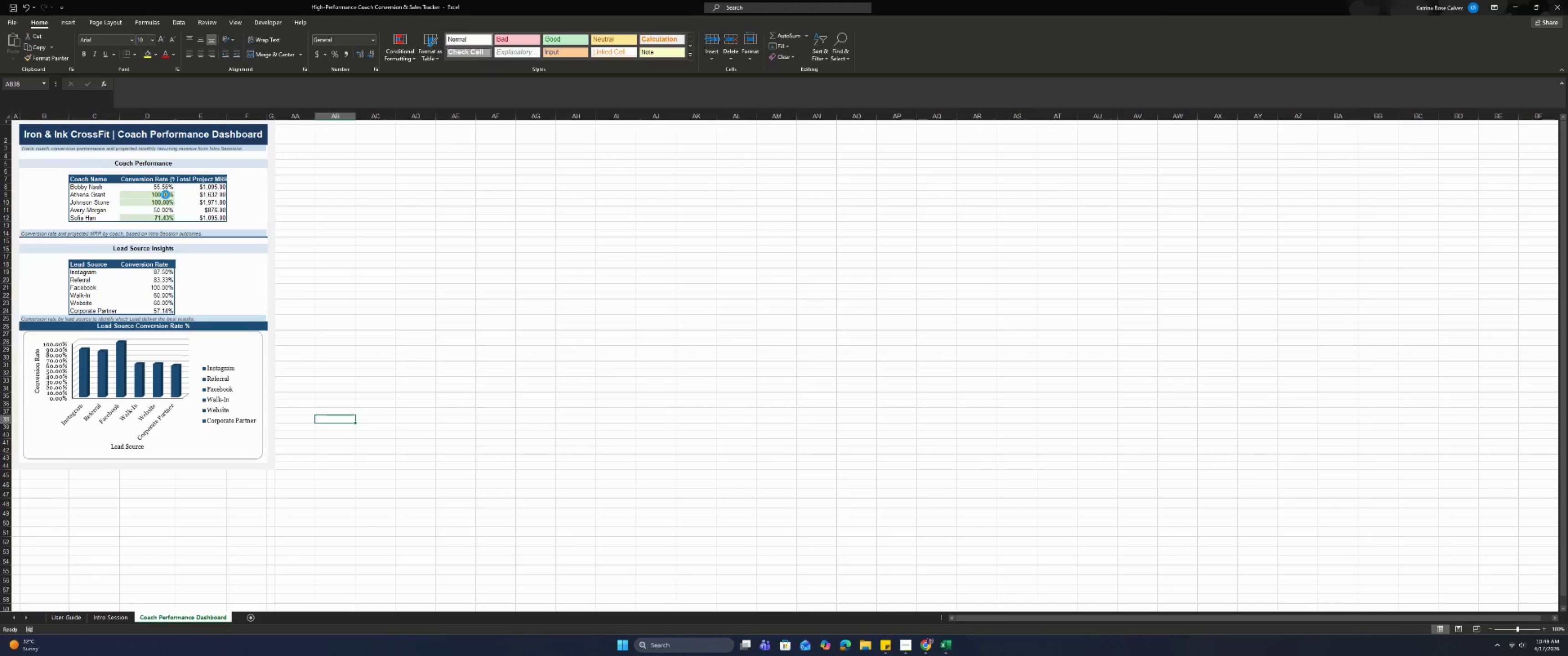 
left_click([438, 292])
 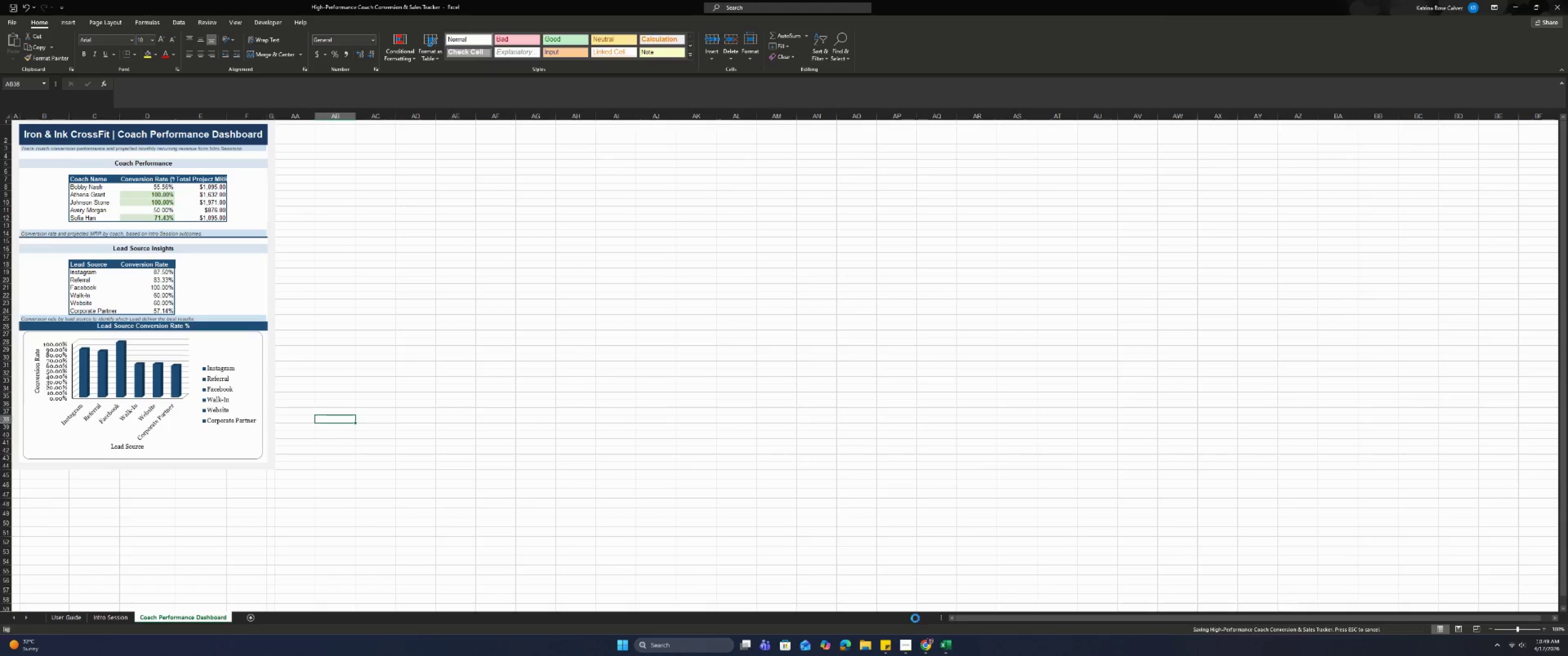 
left_click([943, 649])
 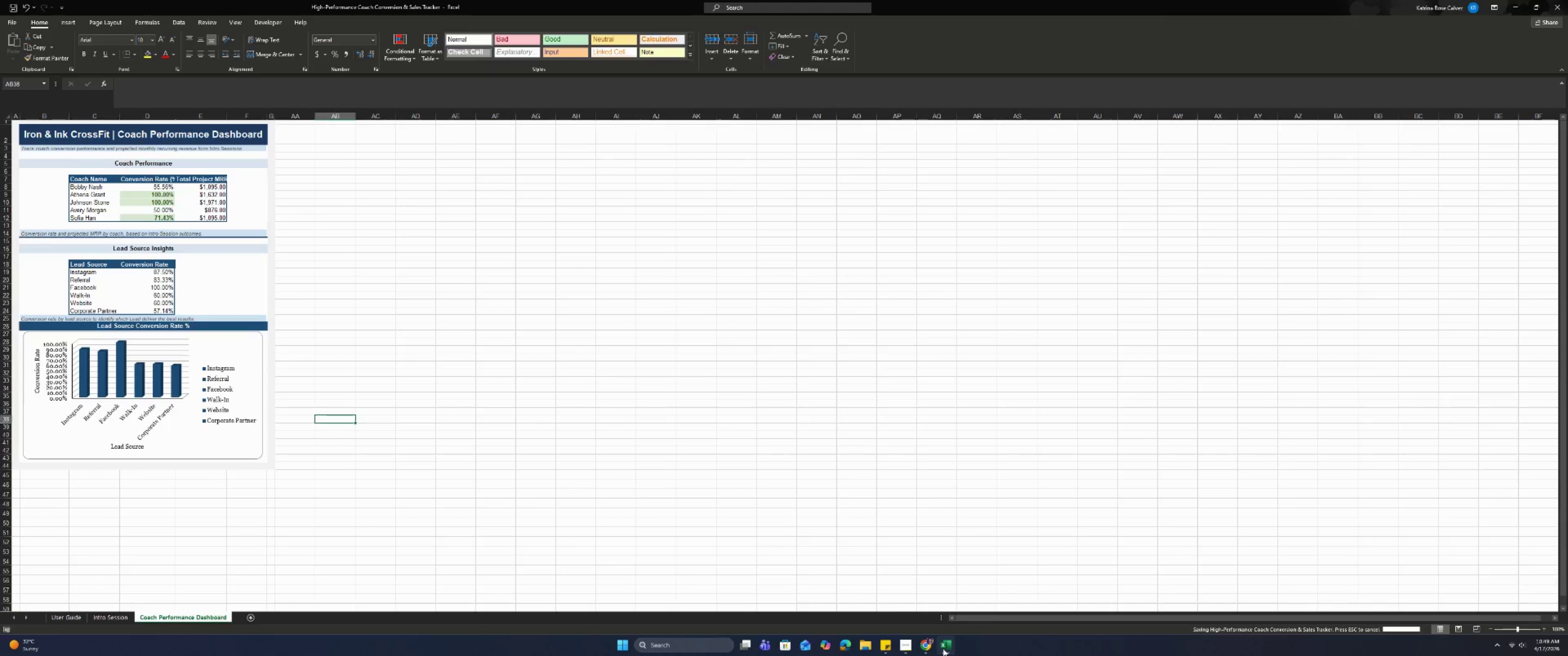 
left_click([943, 649])
 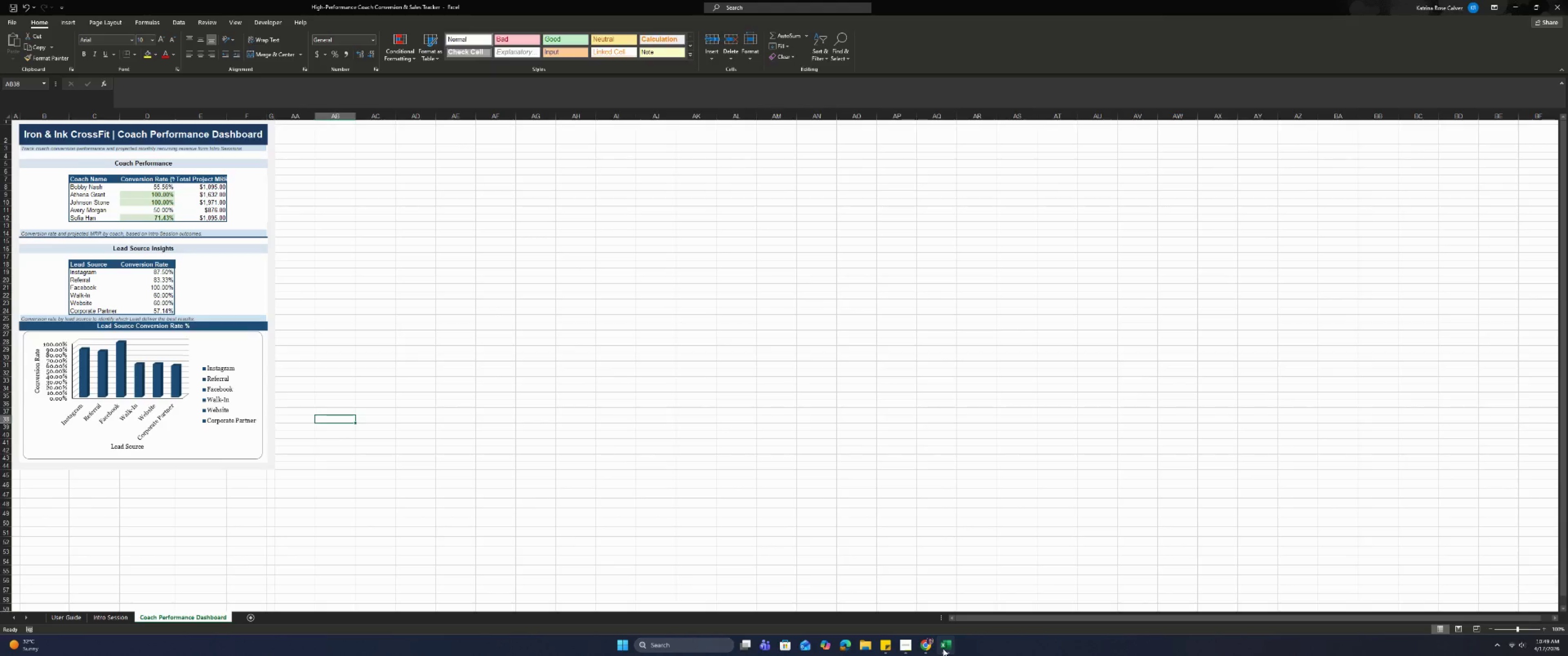 
left_click([943, 649])
 